 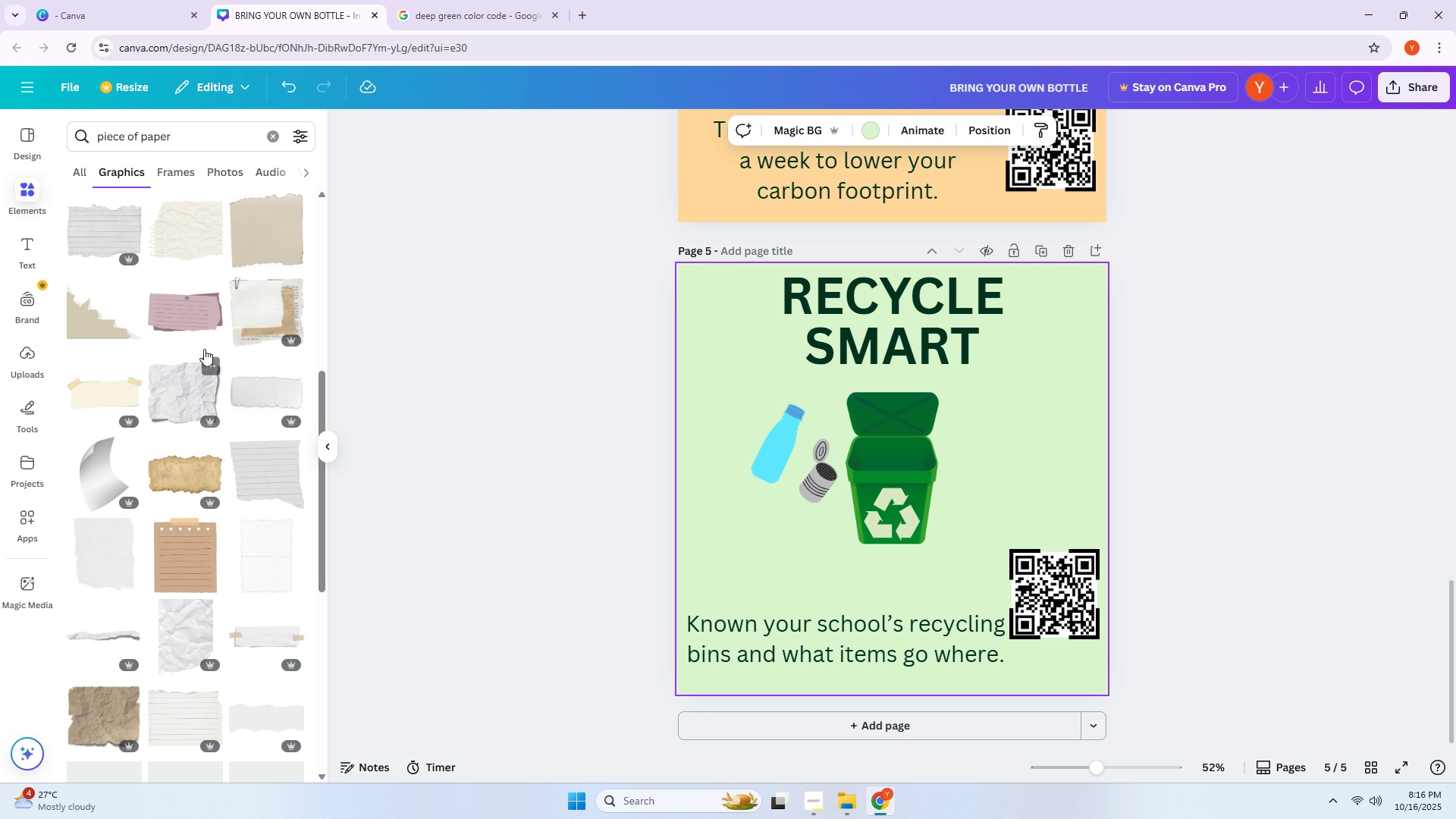 
scroll: coordinate [249, 444], scroll_direction: down, amount: 10.0
 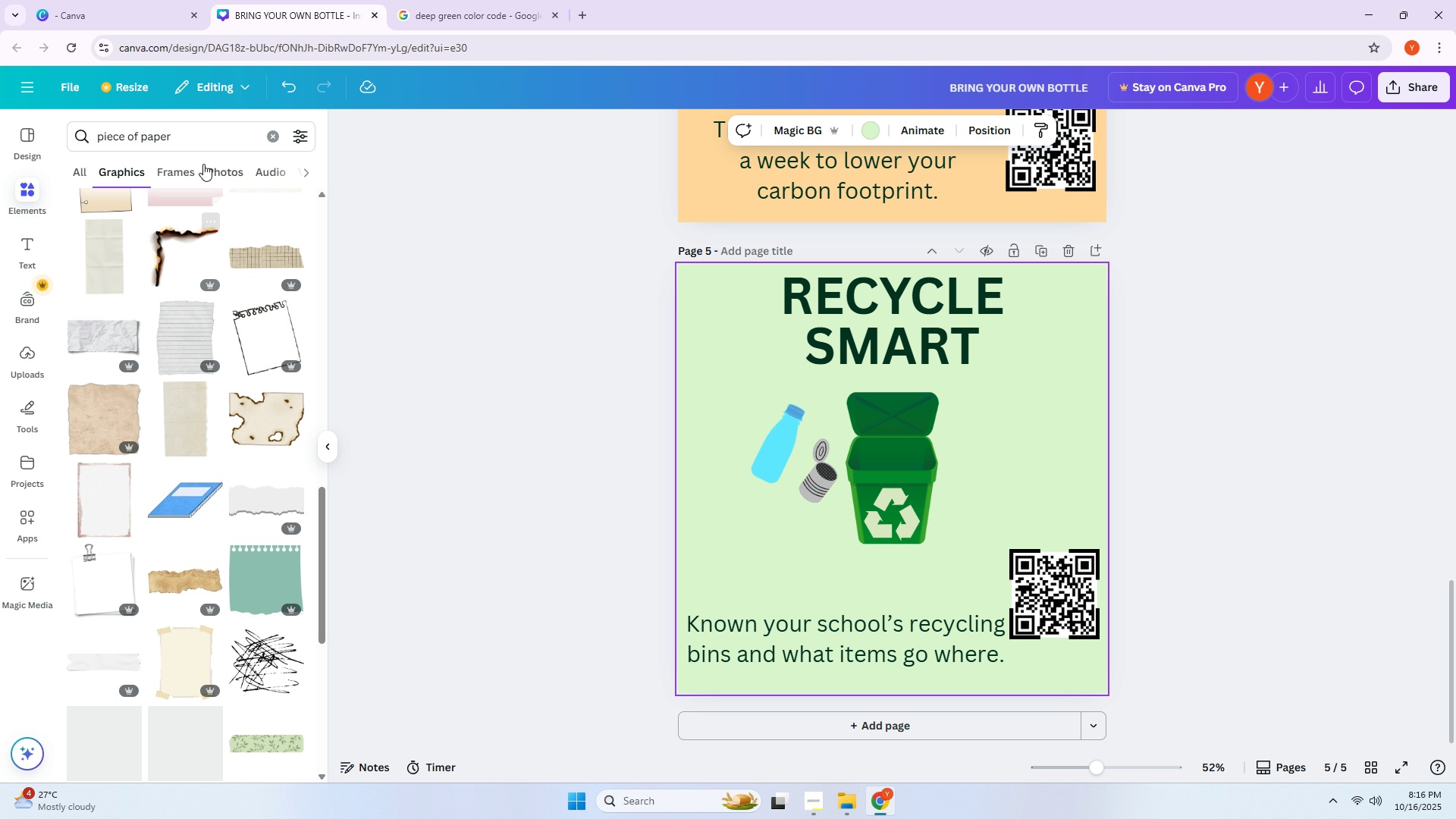 
left_click_drag(start_coordinate=[192, 141], to_coordinate=[2, 140])
 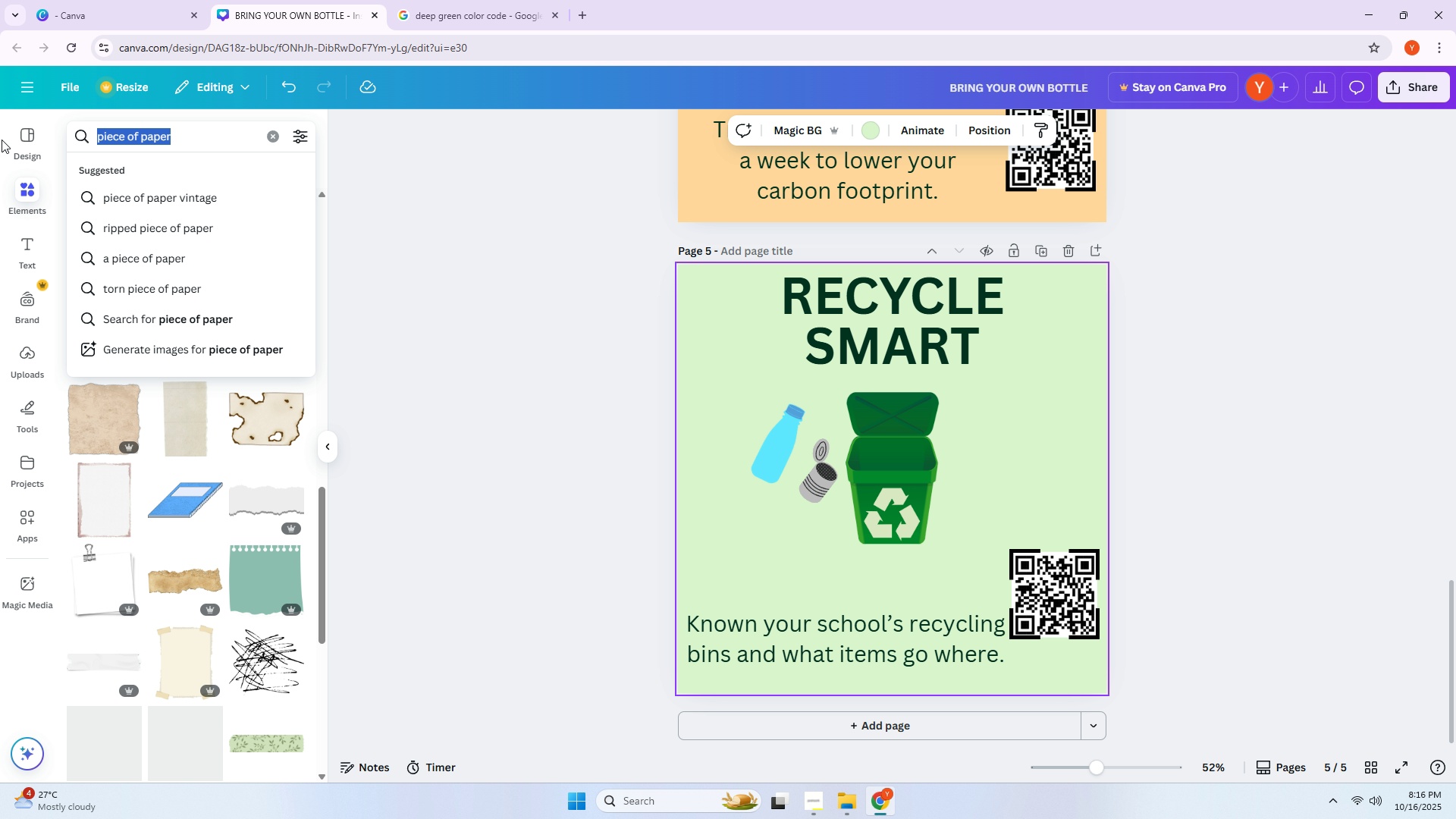 
type(paper)
 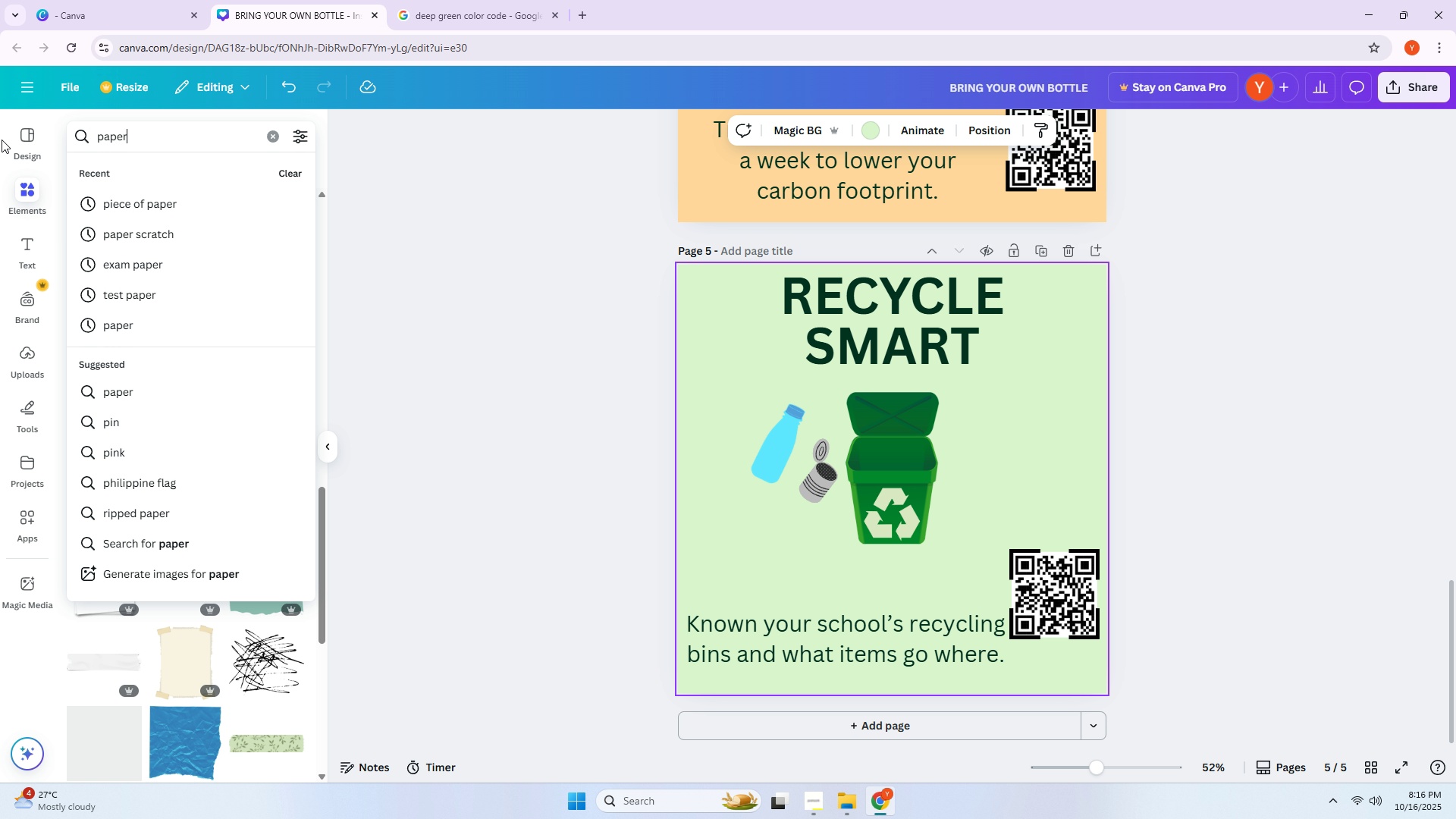 
key(Enter)
 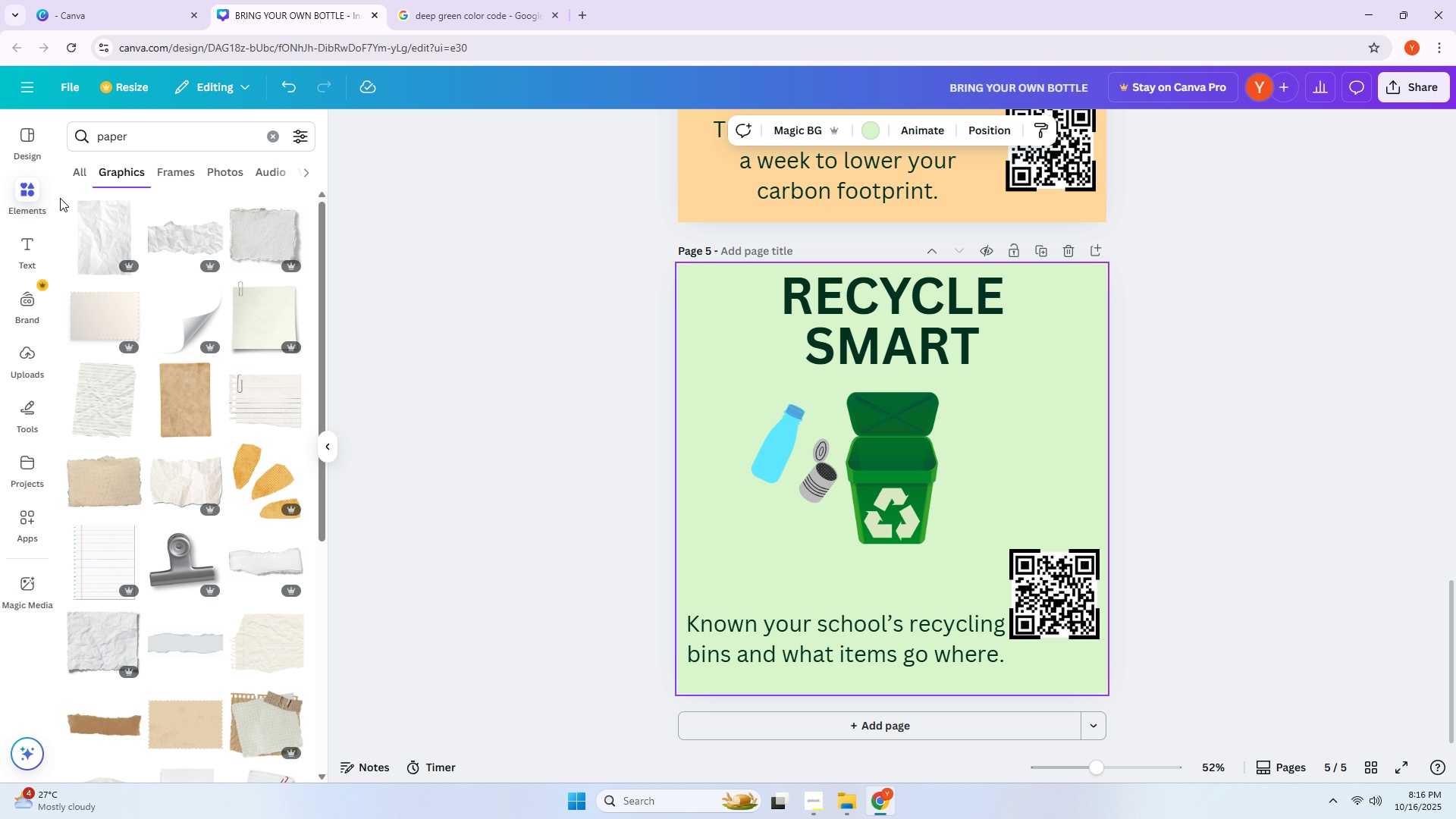 
left_click([32, 192])
 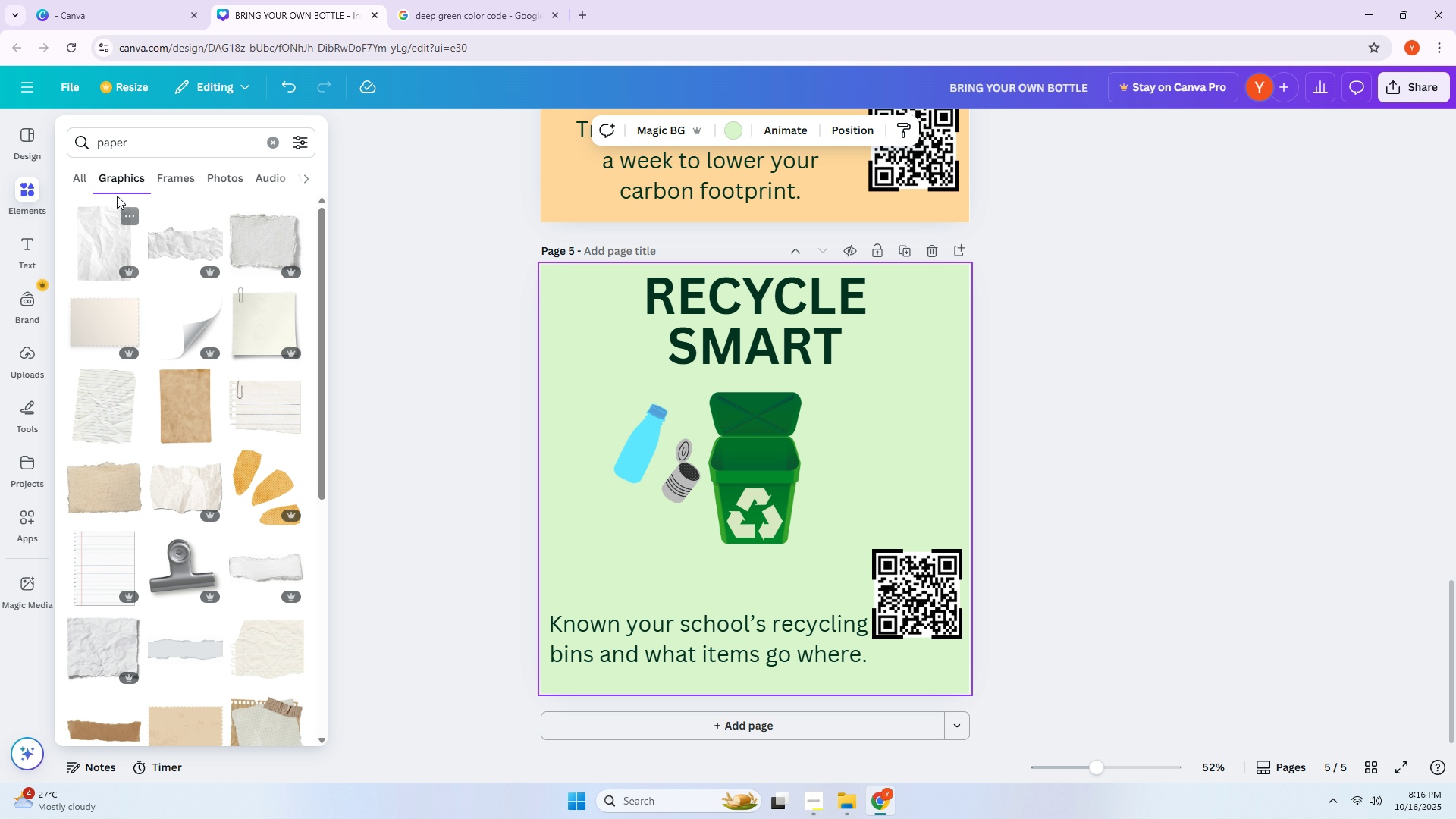 
left_click([19, 196])
 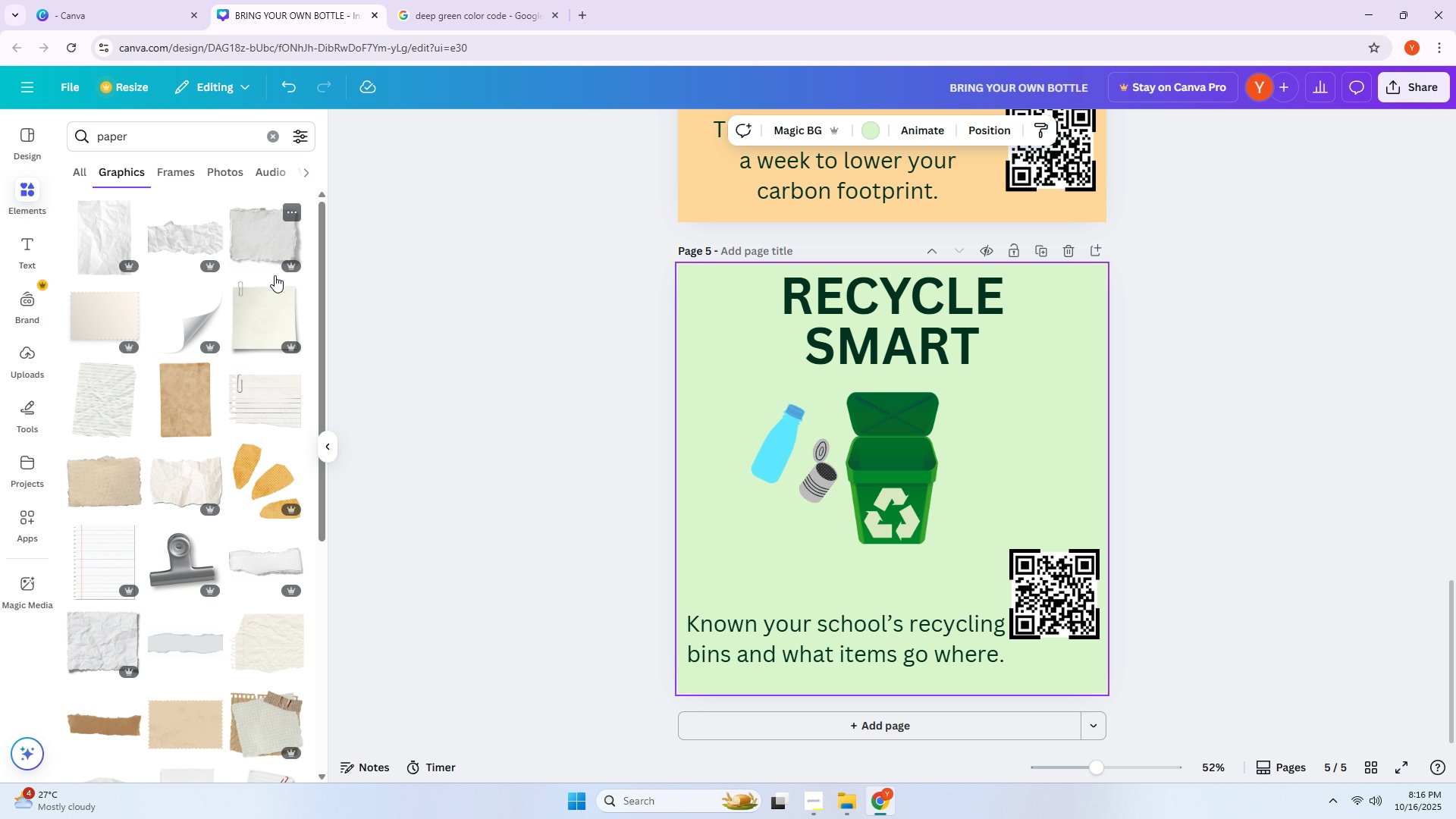 
scroll: coordinate [154, 356], scroll_direction: down, amount: 20.0
 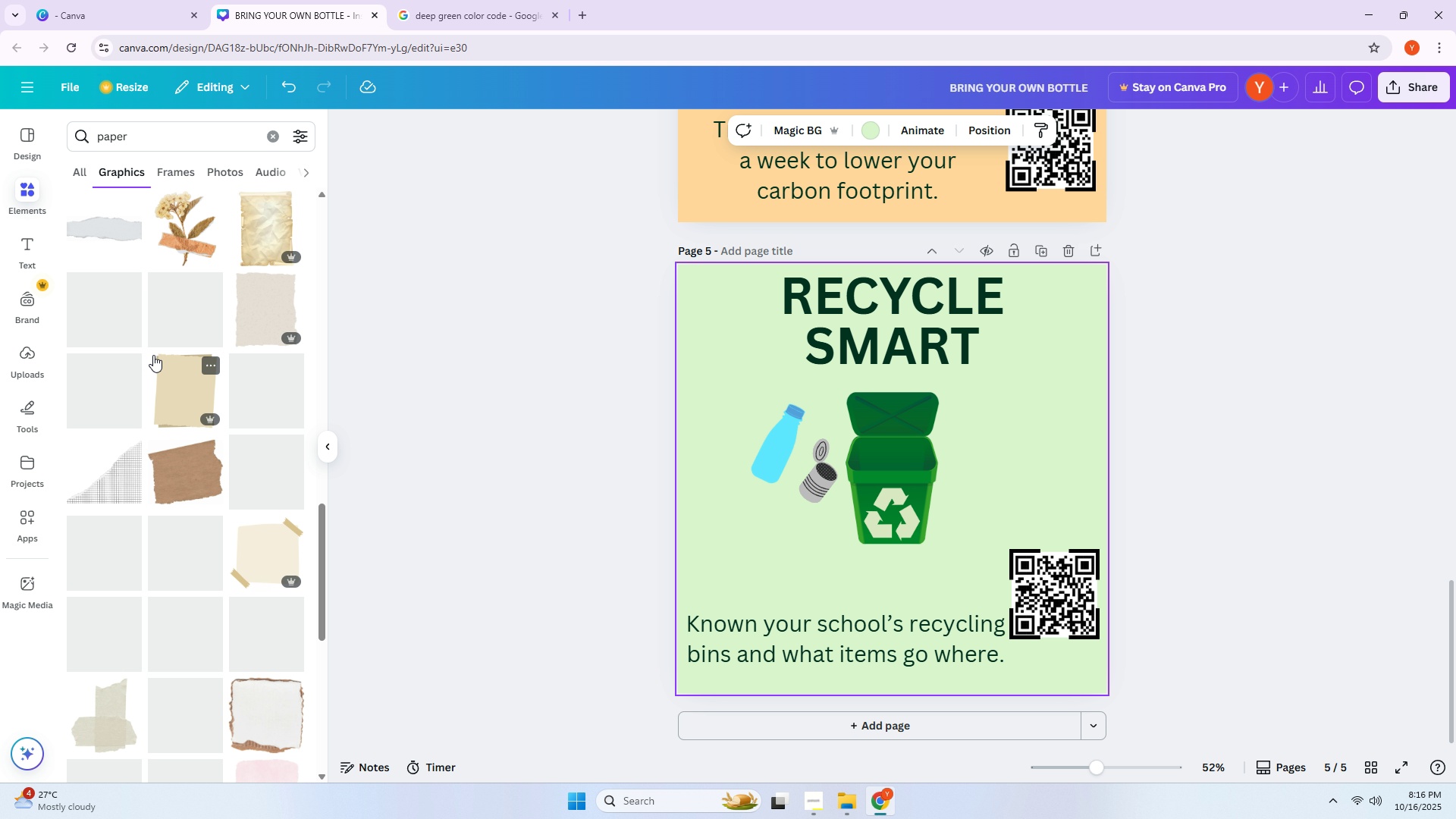 
scroll: coordinate [815, 366], scroll_direction: up, amount: 18.0
 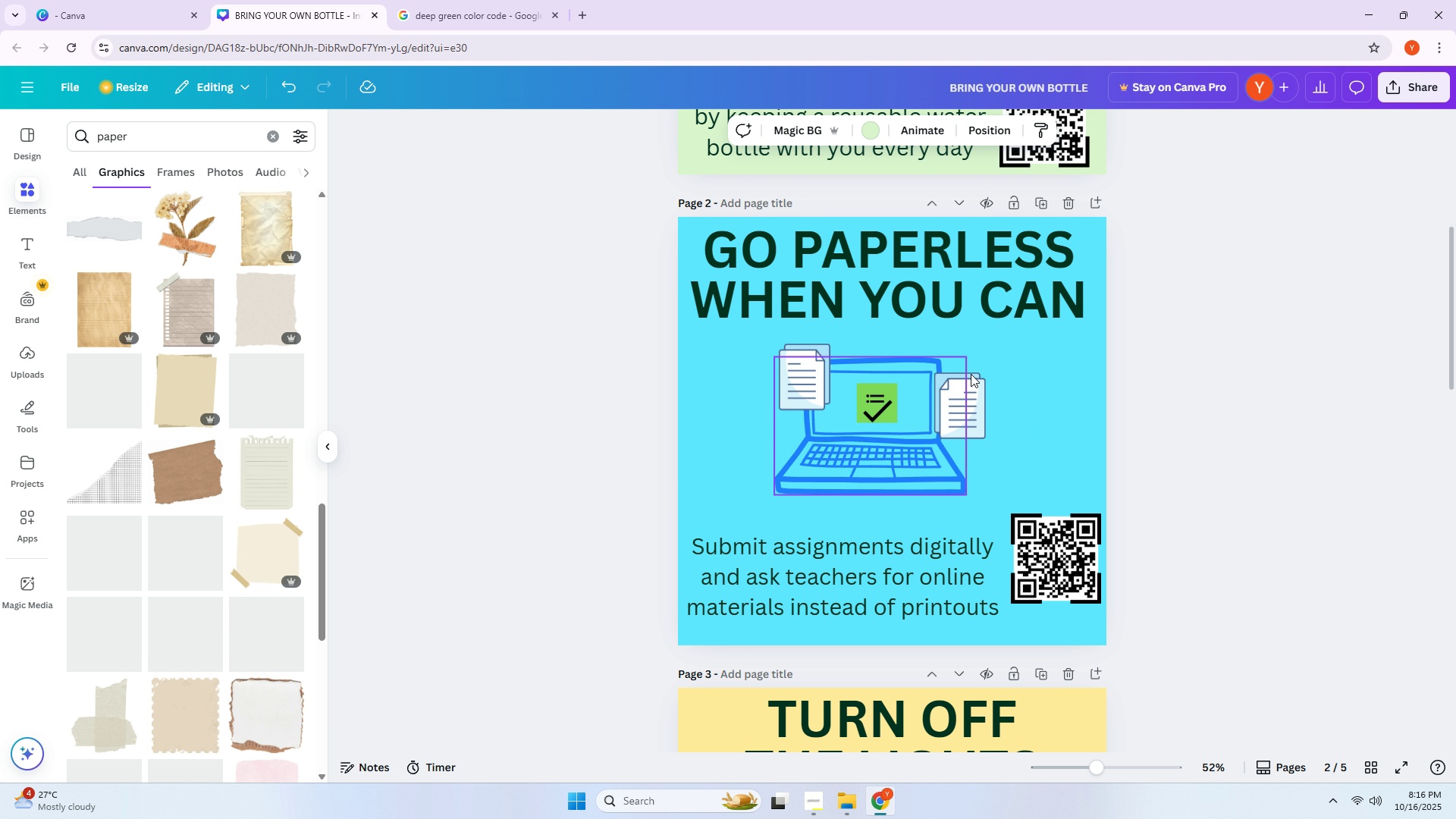 
hold_key(key=AltLeft, duration=0.62)
left_click_drag(start_coordinate=[974, 394], to_coordinate=[1014, 464])
 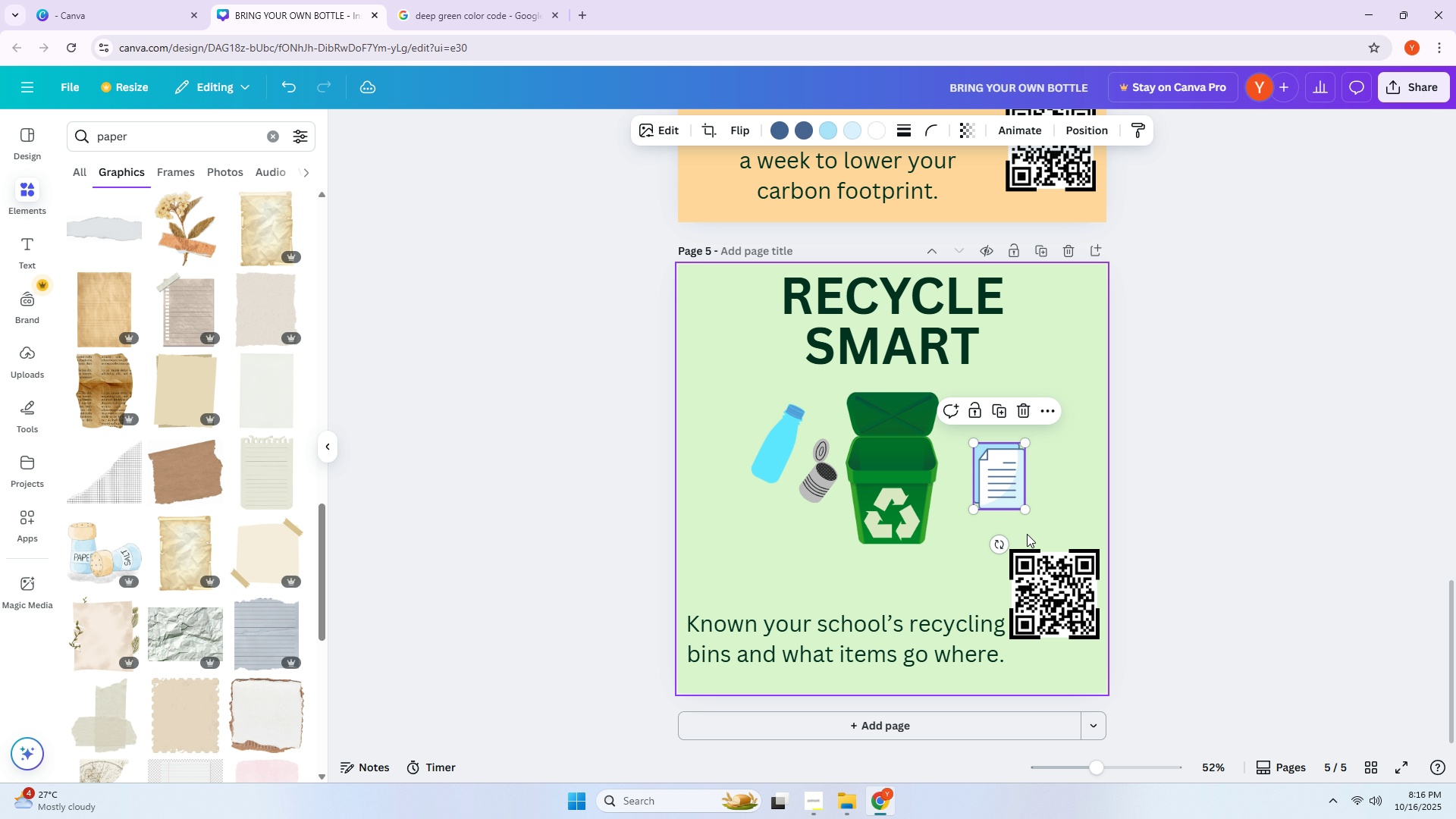 
scroll: coordinate [1018, 488], scroll_direction: down, amount: 18.0
 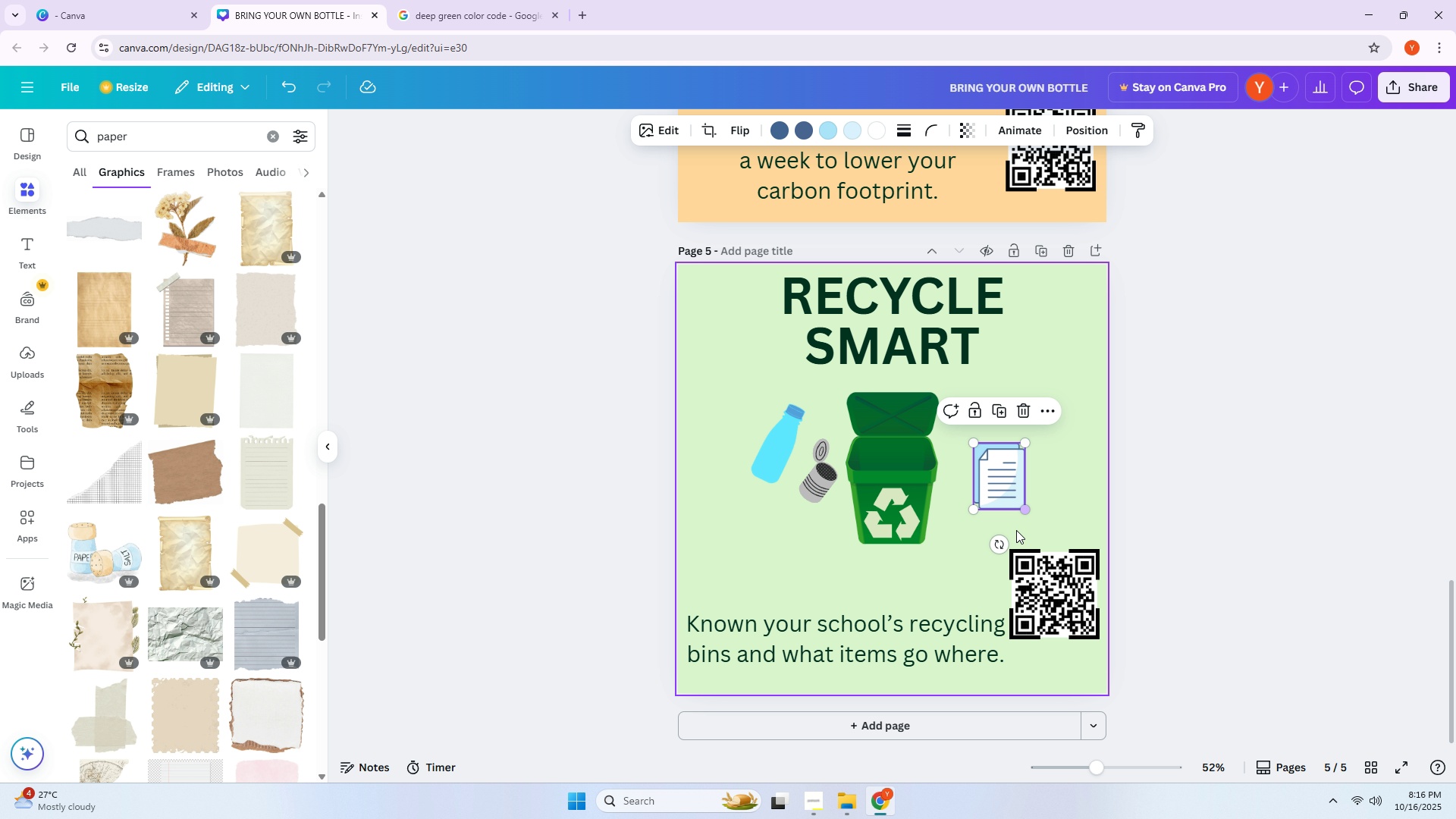 
left_click_drag(start_coordinate=[1006, 544], to_coordinate=[1037, 535])
 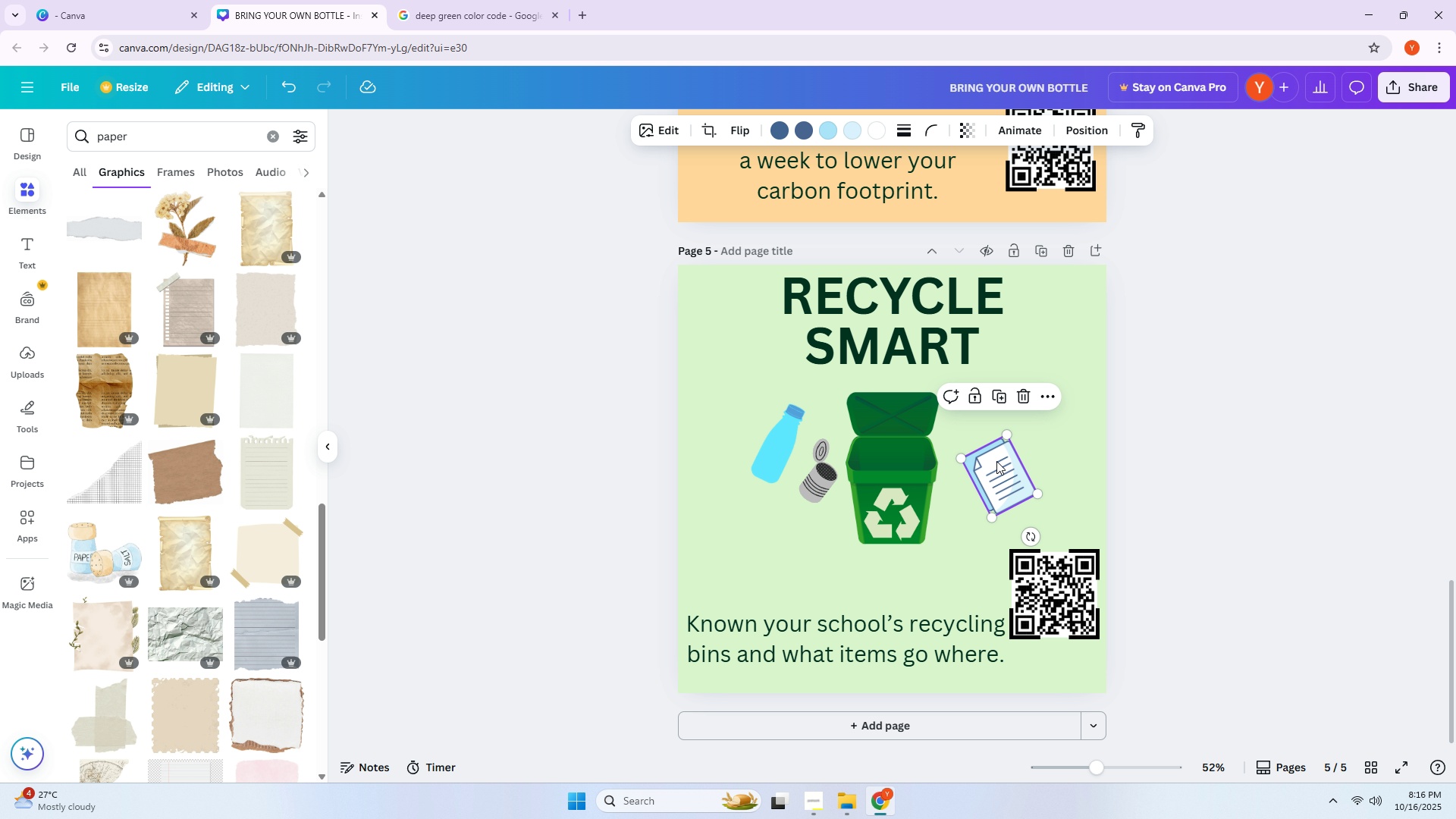 
hold_key(key=AltLeft, duration=0.52)
scroll: coordinate [1001, 444], scroll_direction: up, amount: 2.0
 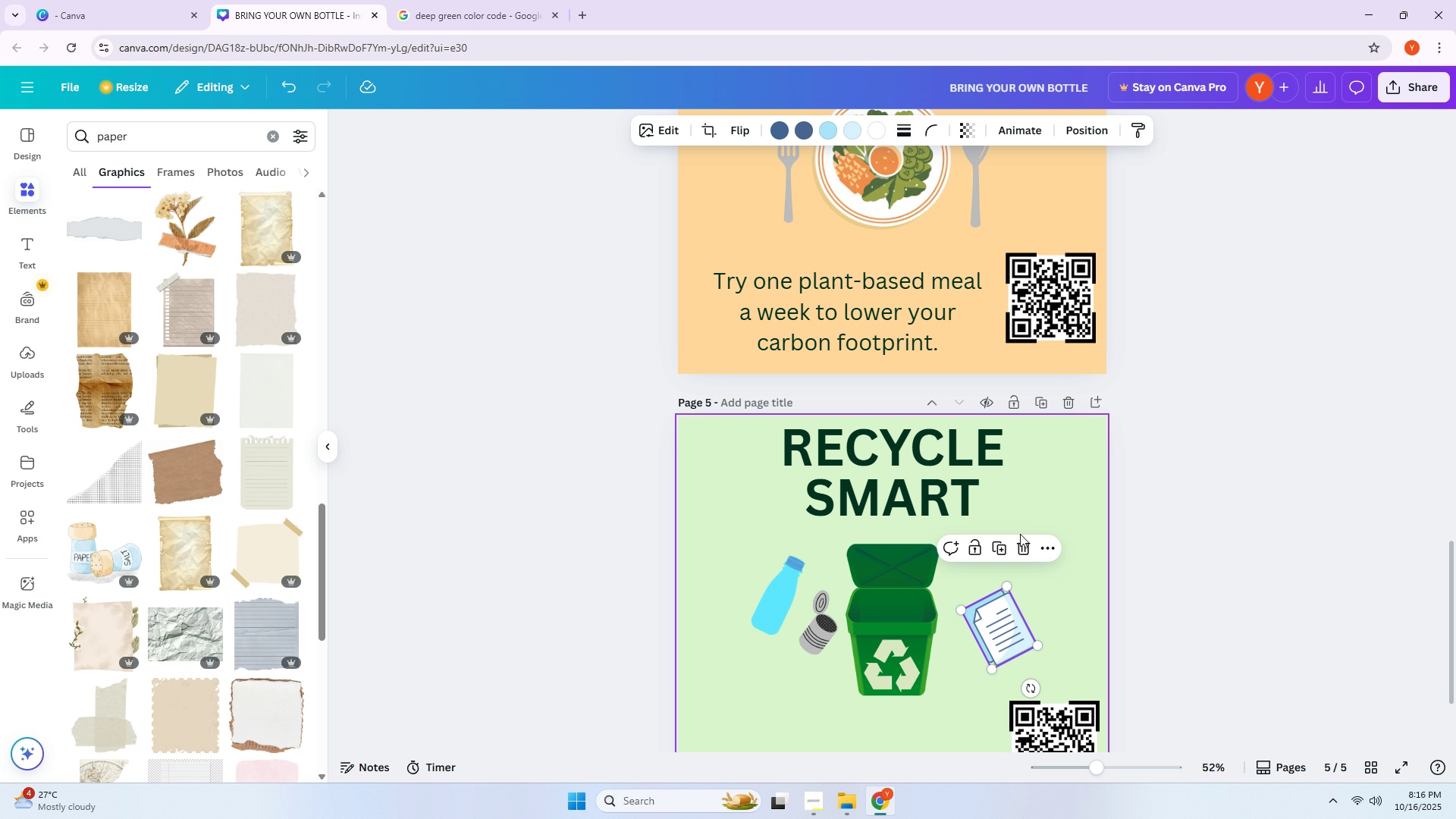 
scroll: coordinate [1022, 557], scroll_direction: down, amount: 2.0
 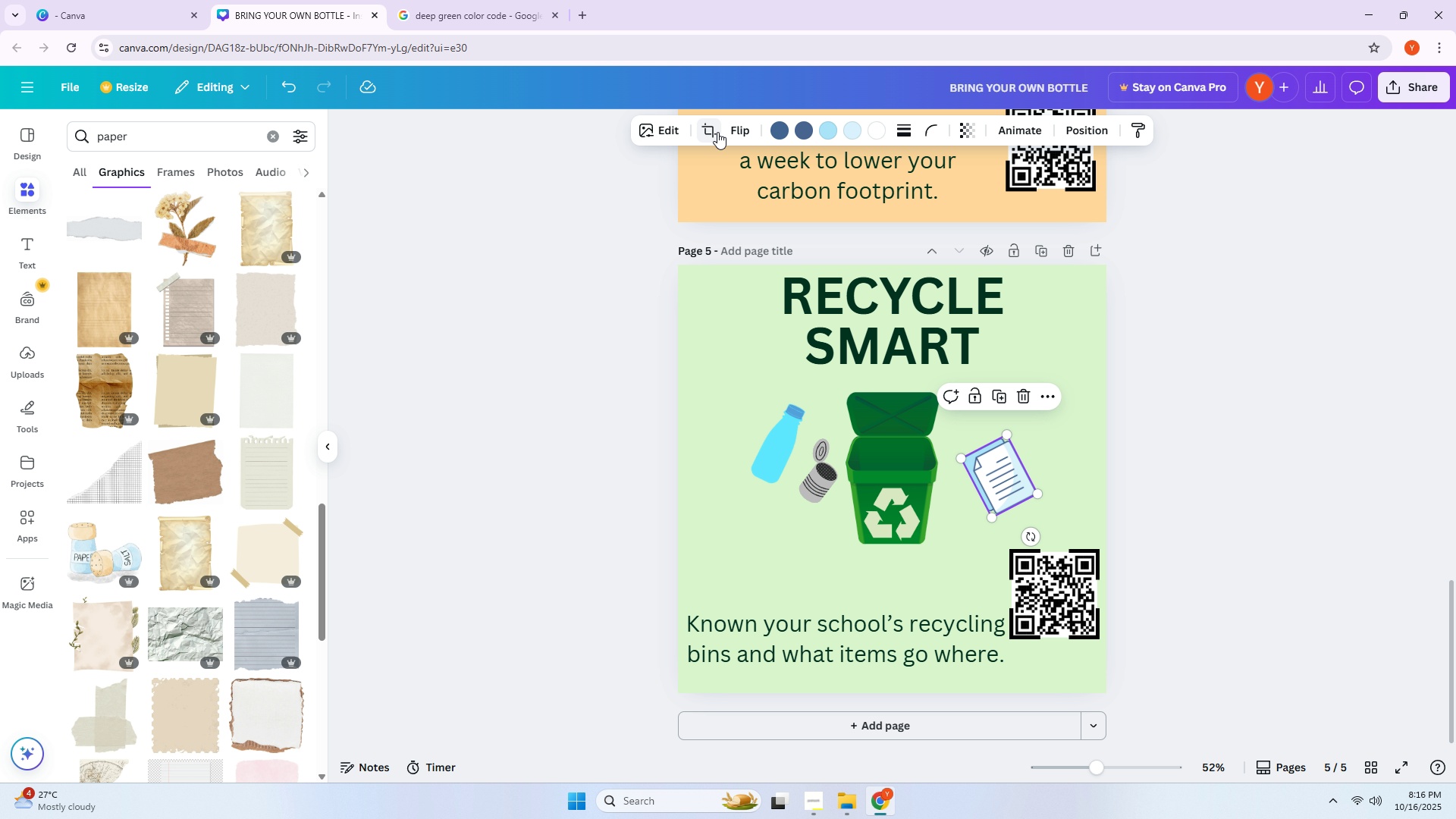 
left_click([717, 132])
 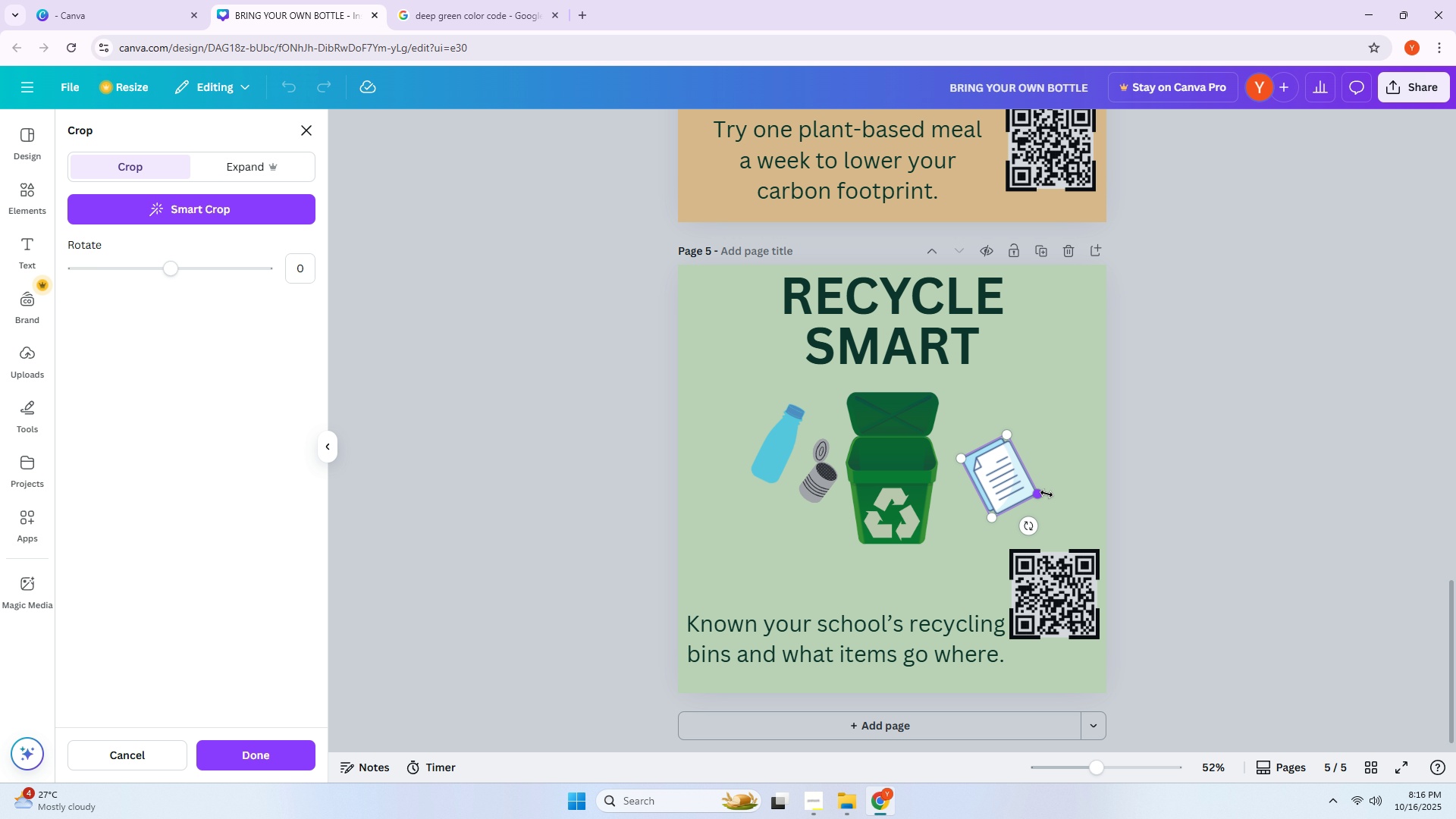 
hold_key(key=ControlLeft, duration=0.87)
scroll: coordinate [1042, 487], scroll_direction: up, amount: 4.0
 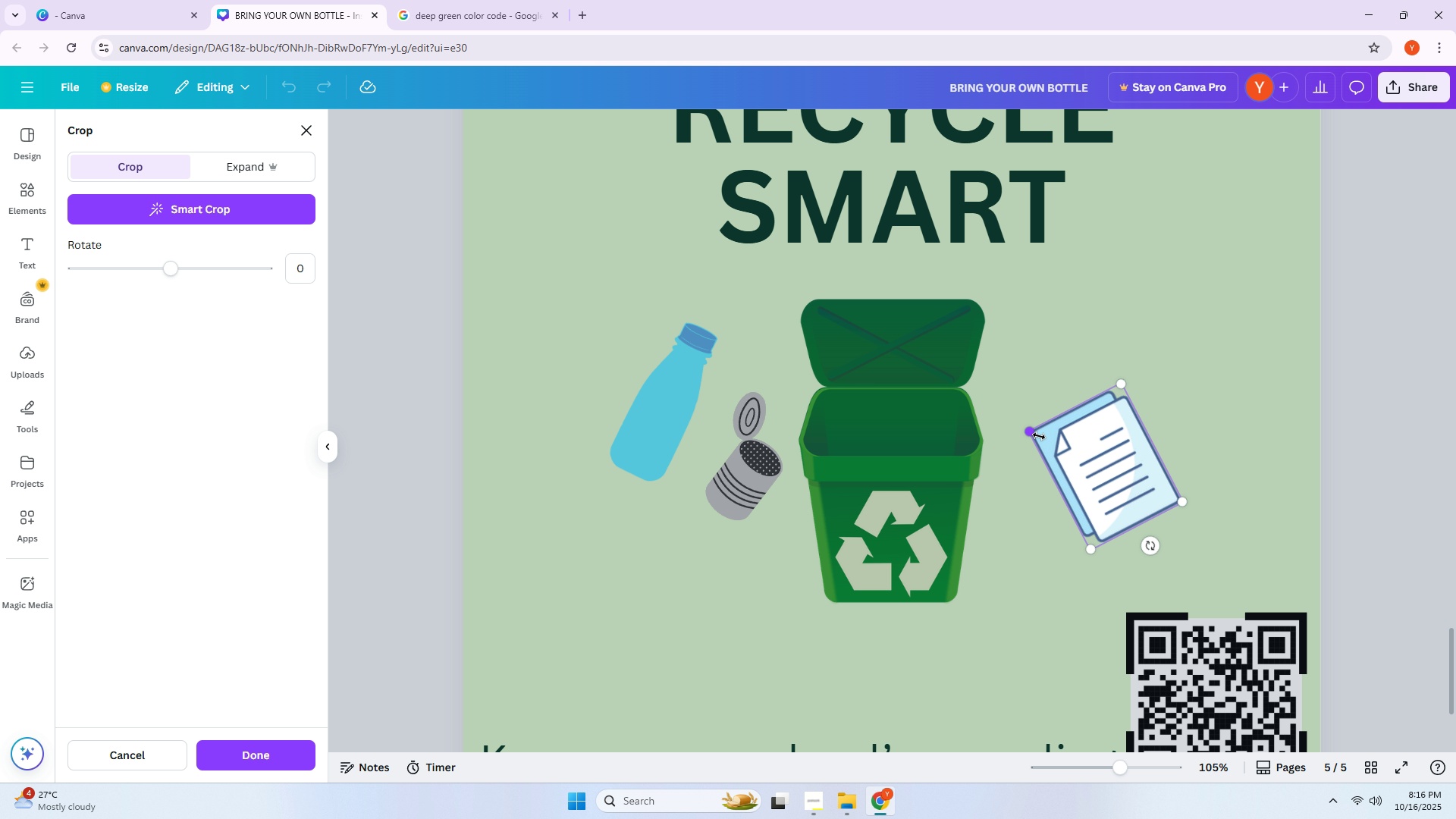 
left_click_drag(start_coordinate=[1037, 435], to_coordinate=[1057, 444])
 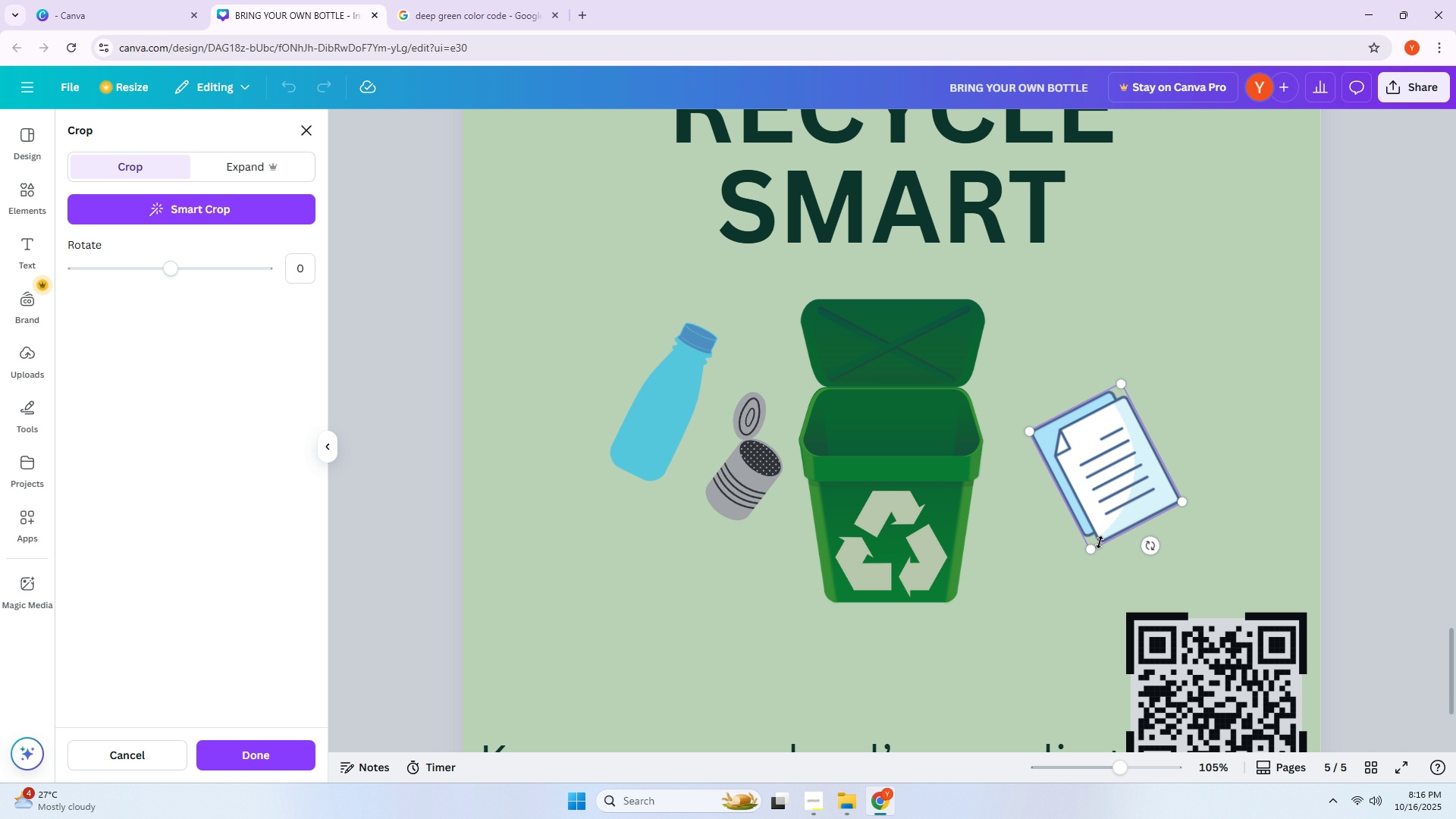 
left_click_drag(start_coordinate=[1095, 542], to_coordinate=[1099, 512])
 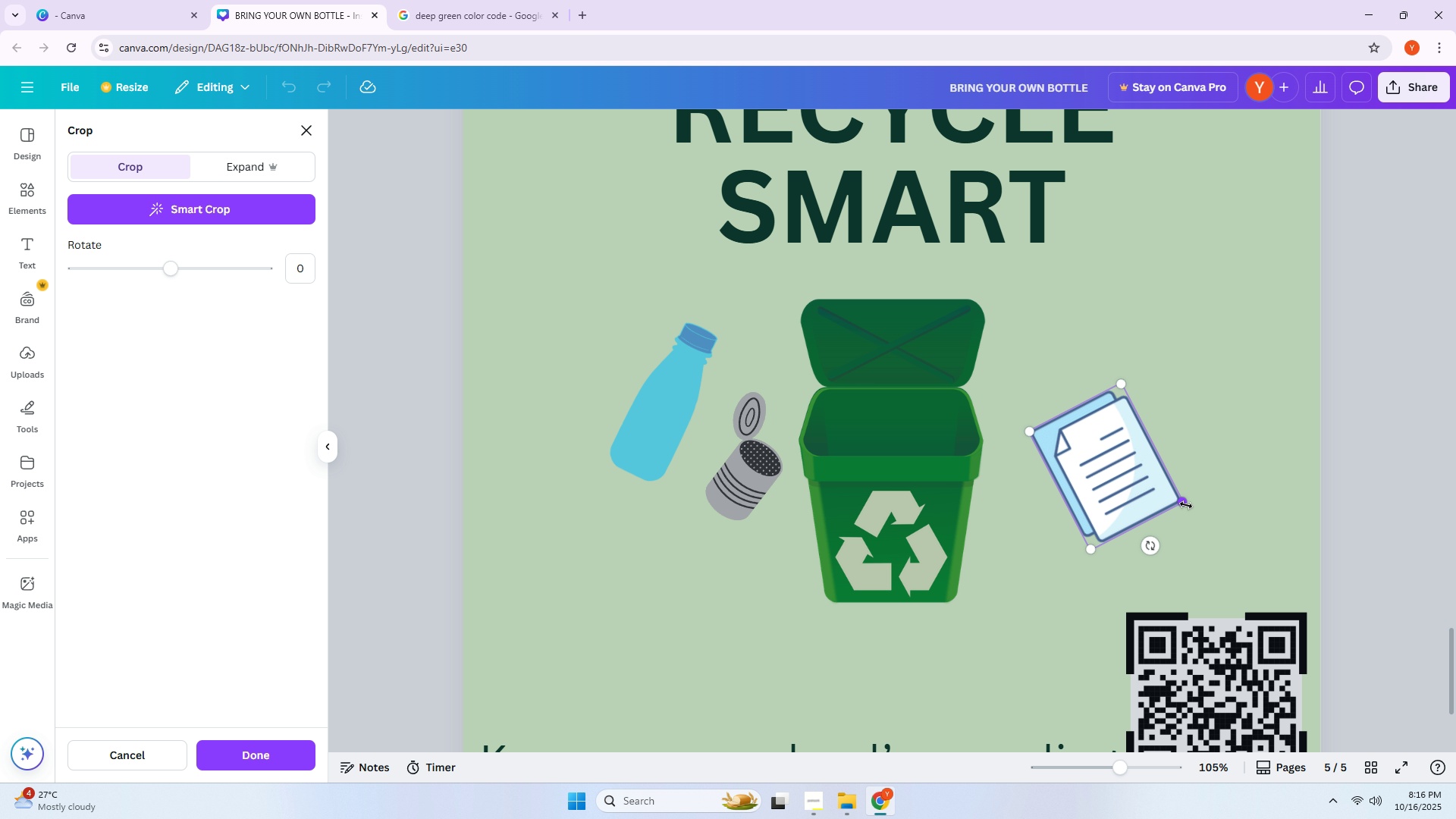 
left_click_drag(start_coordinate=[1186, 505], to_coordinate=[1157, 503])
 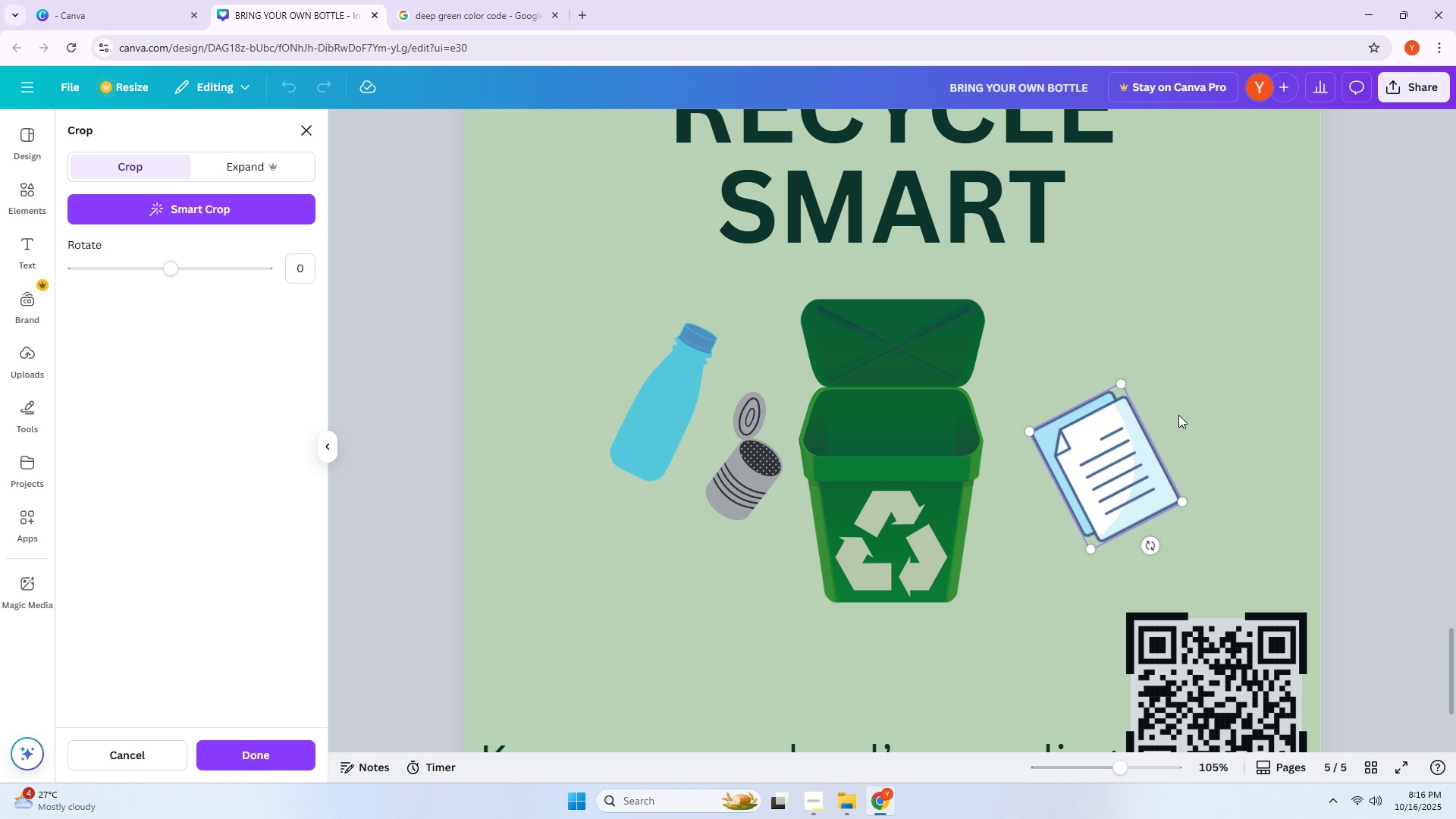 
left_click([1178, 415])
 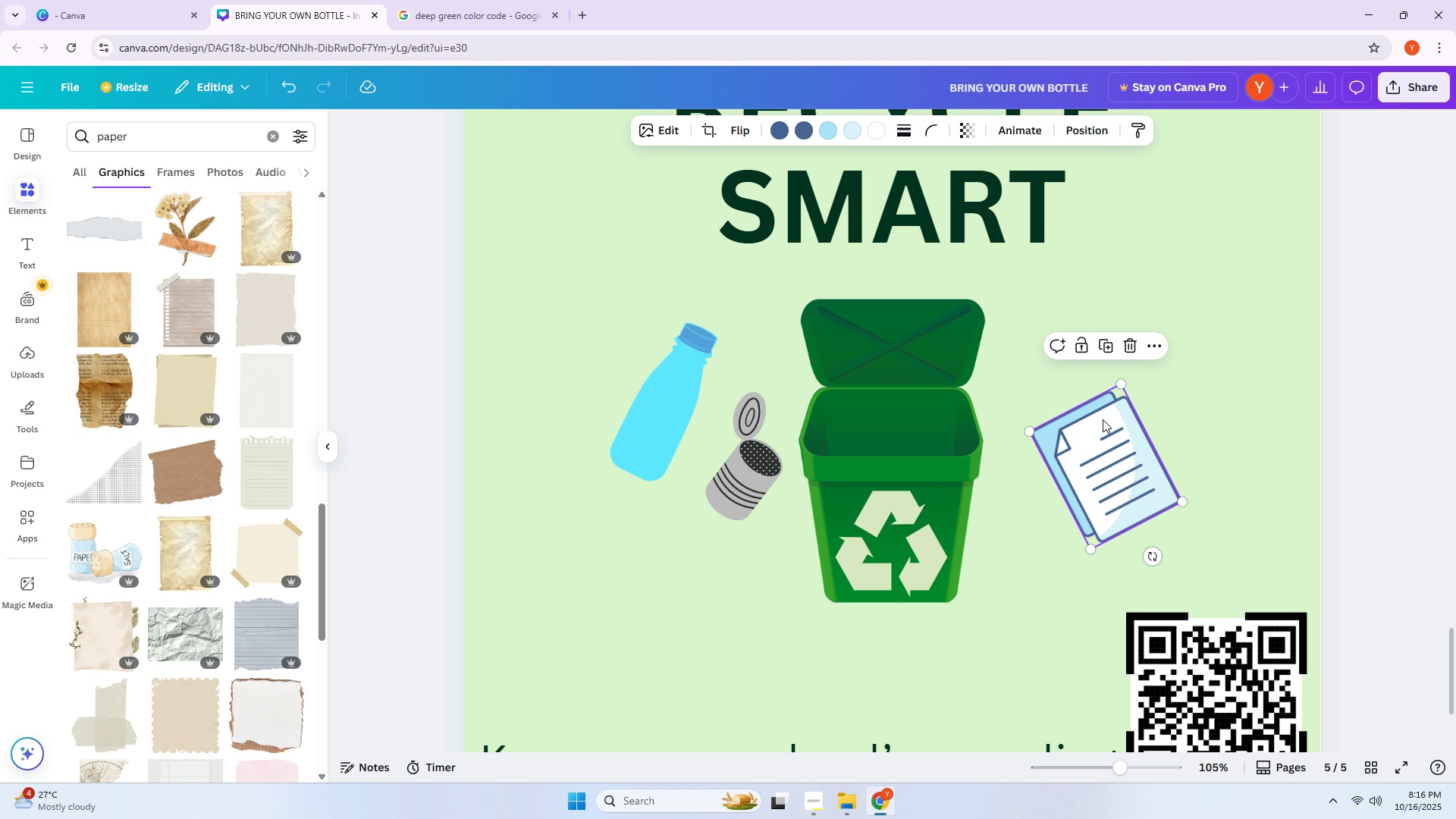 
left_click([1109, 435])
 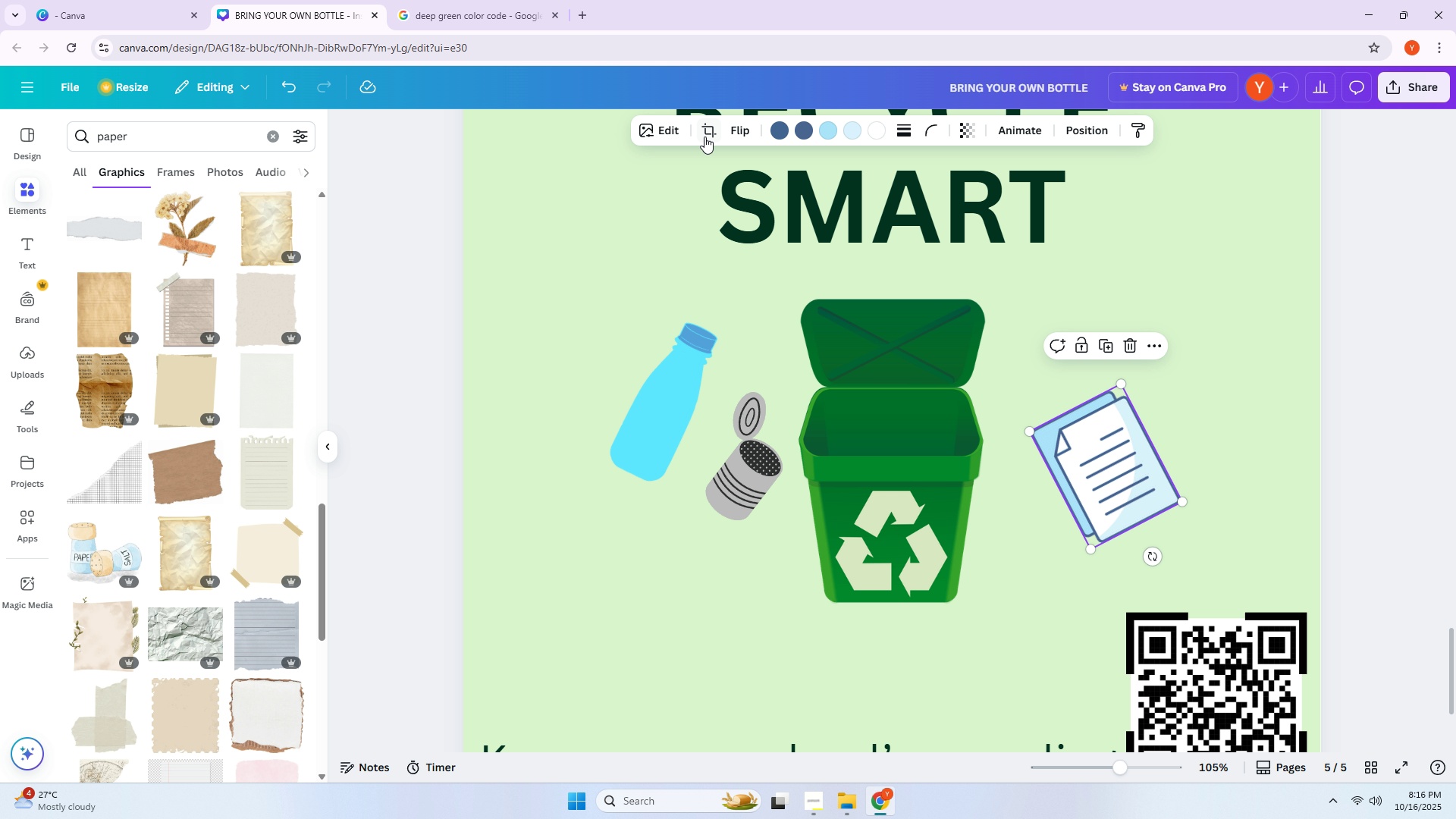 
left_click([704, 134])
 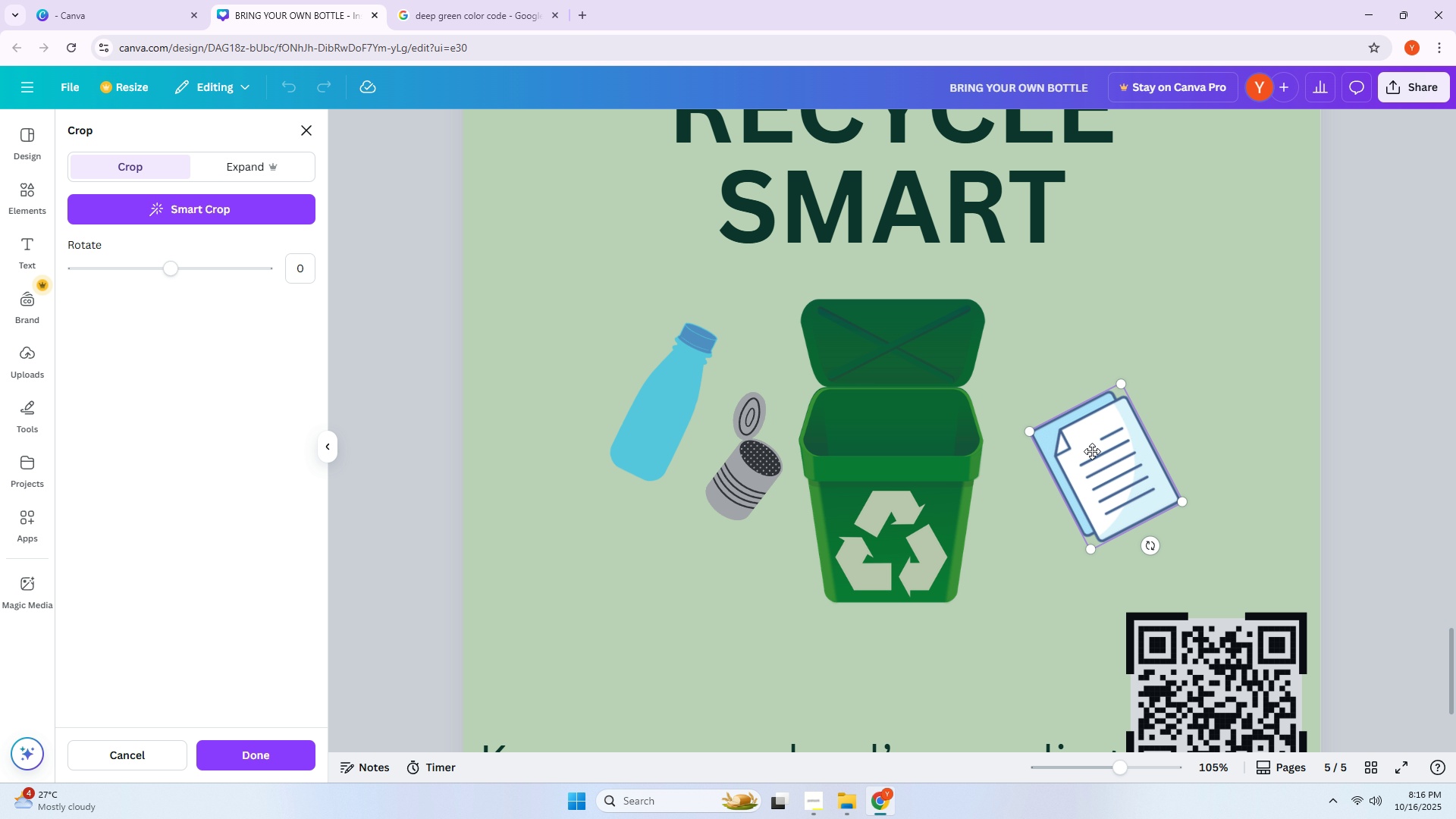 
left_click_drag(start_coordinate=[1072, 448], to_coordinate=[1093, 460])
 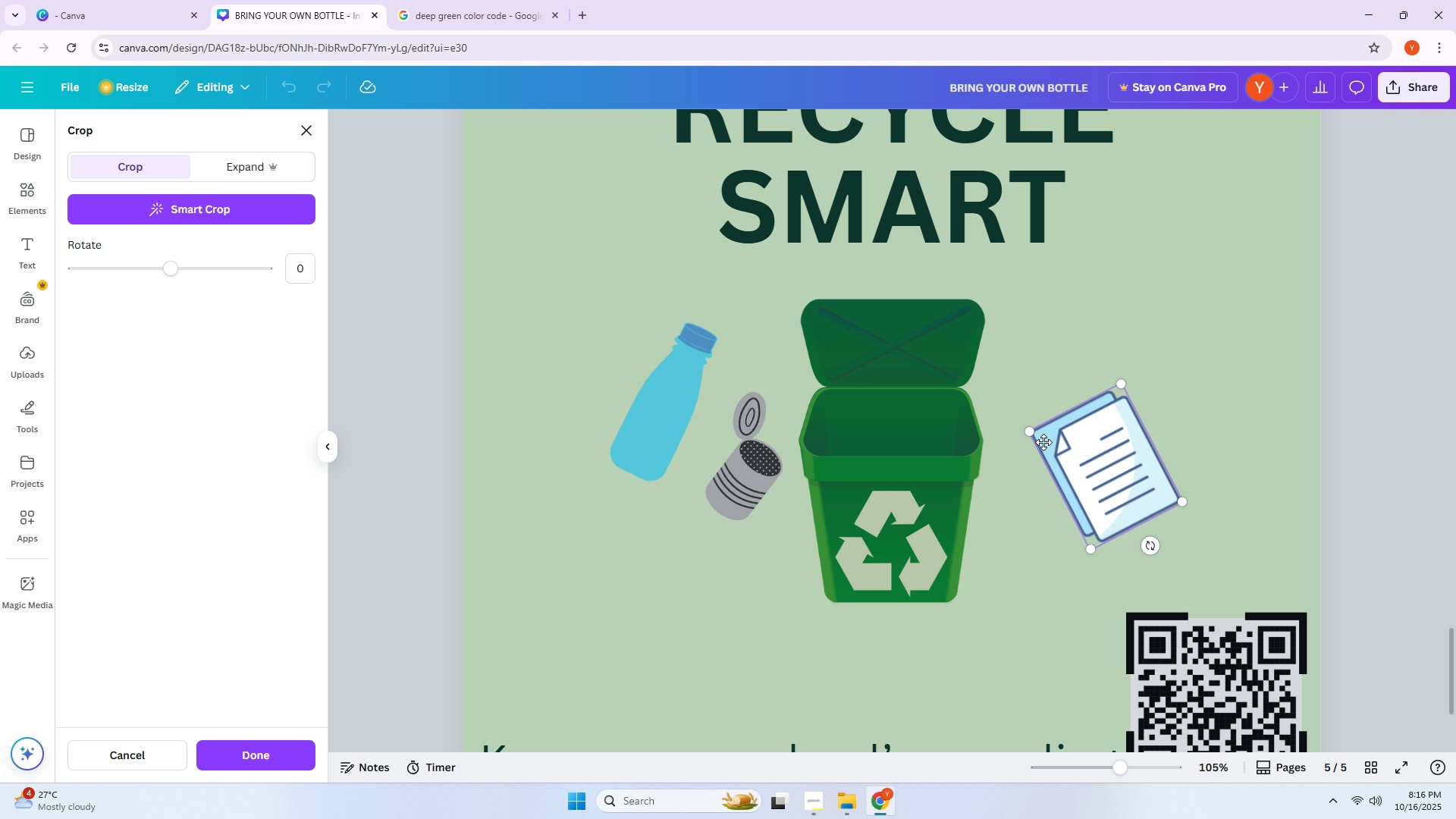 
left_click_drag(start_coordinate=[1042, 441], to_coordinate=[1066, 448])
 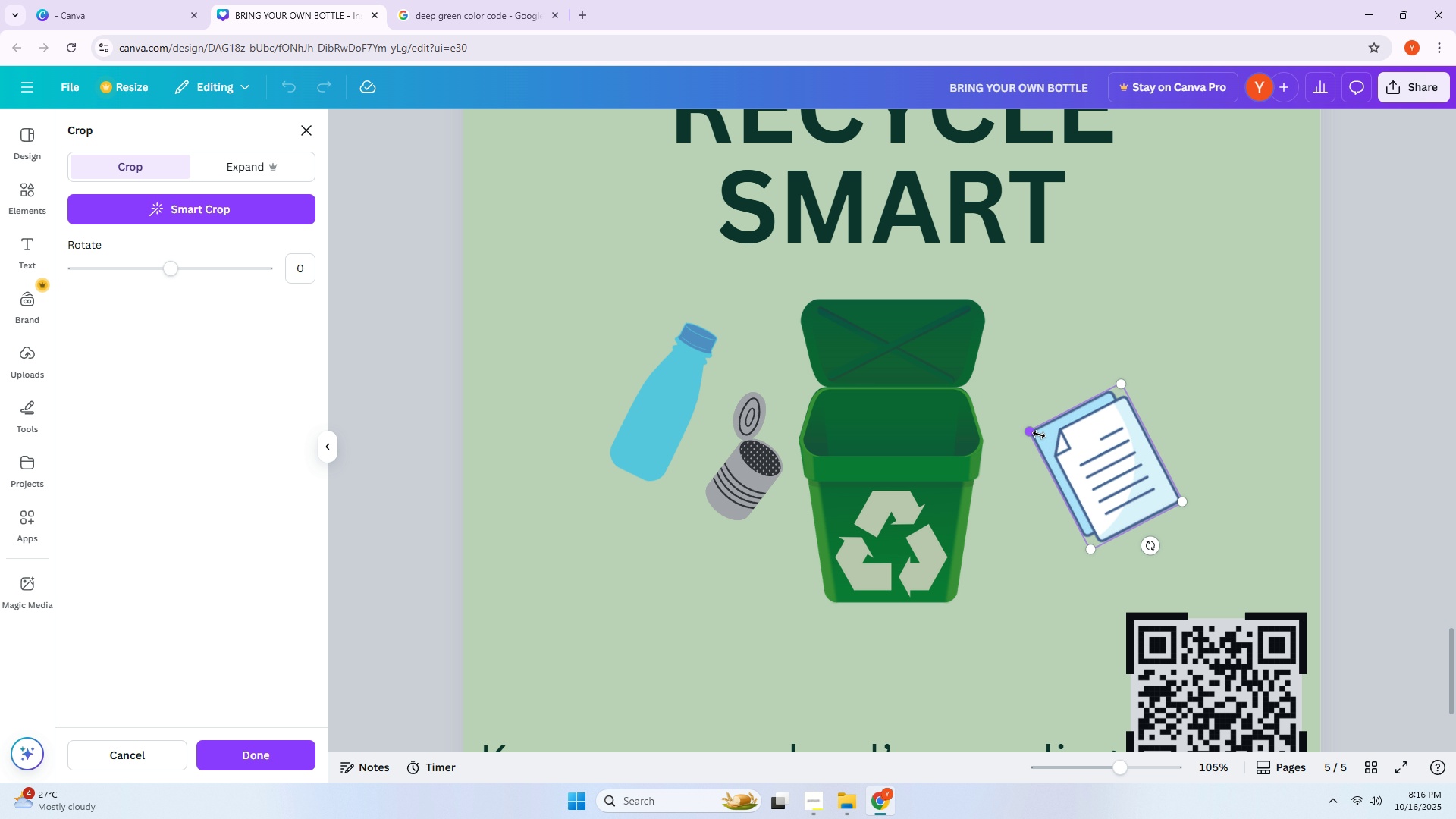 
left_click_drag(start_coordinate=[1039, 435], to_coordinate=[1066, 444])
 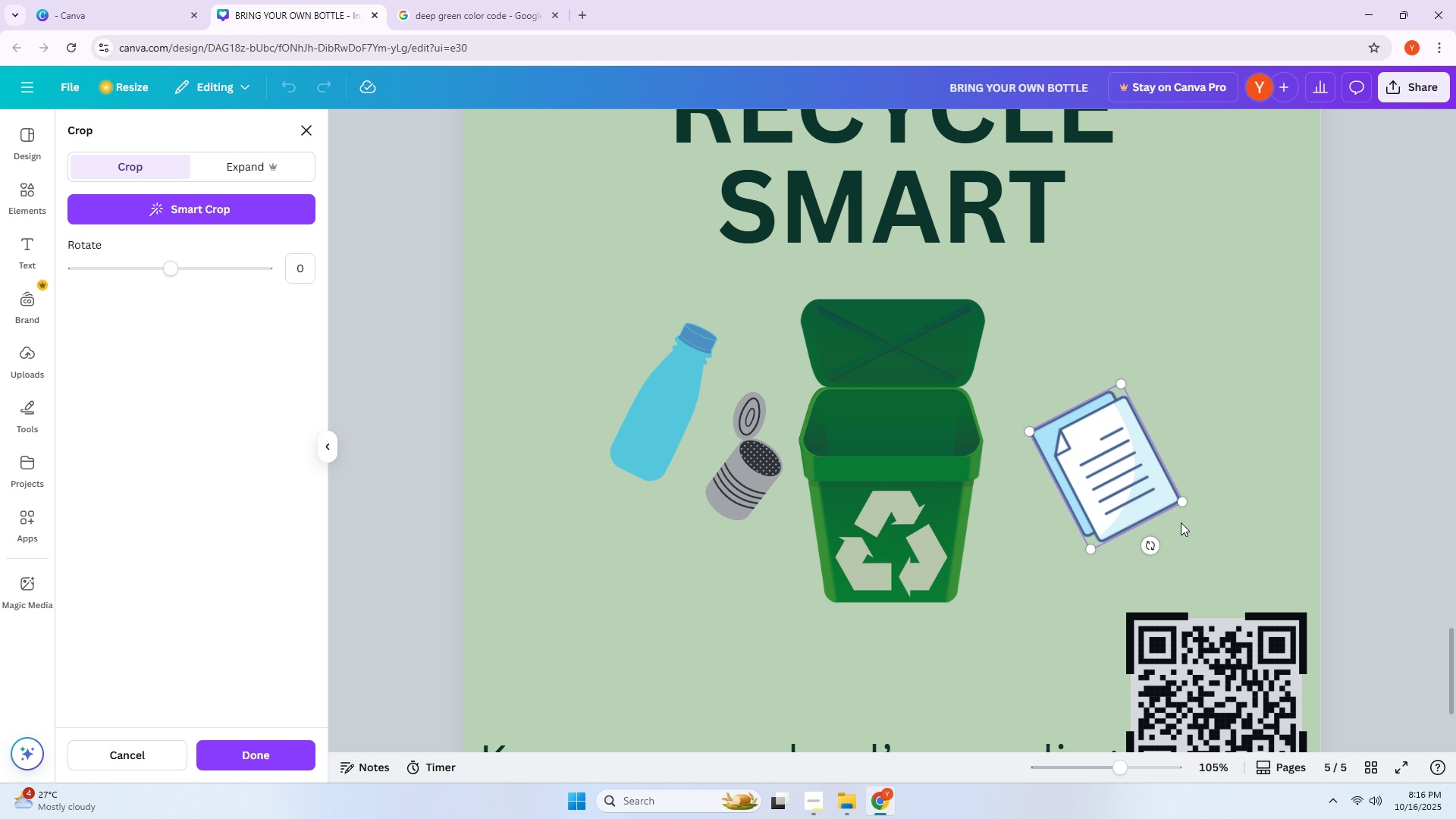 
left_click([1219, 523])
 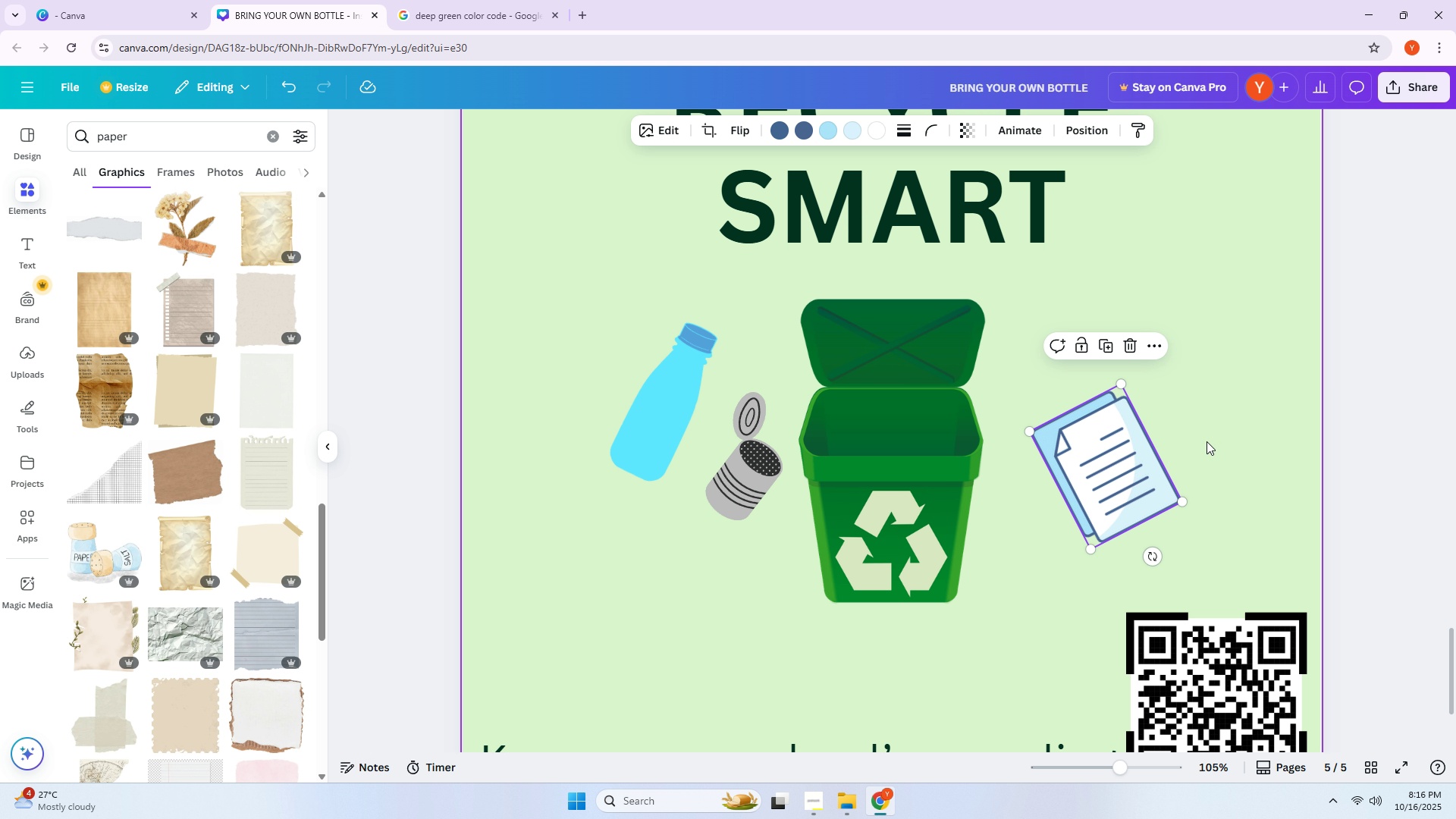 
left_click_drag(start_coordinate=[1110, 468], to_coordinate=[1072, 457])
 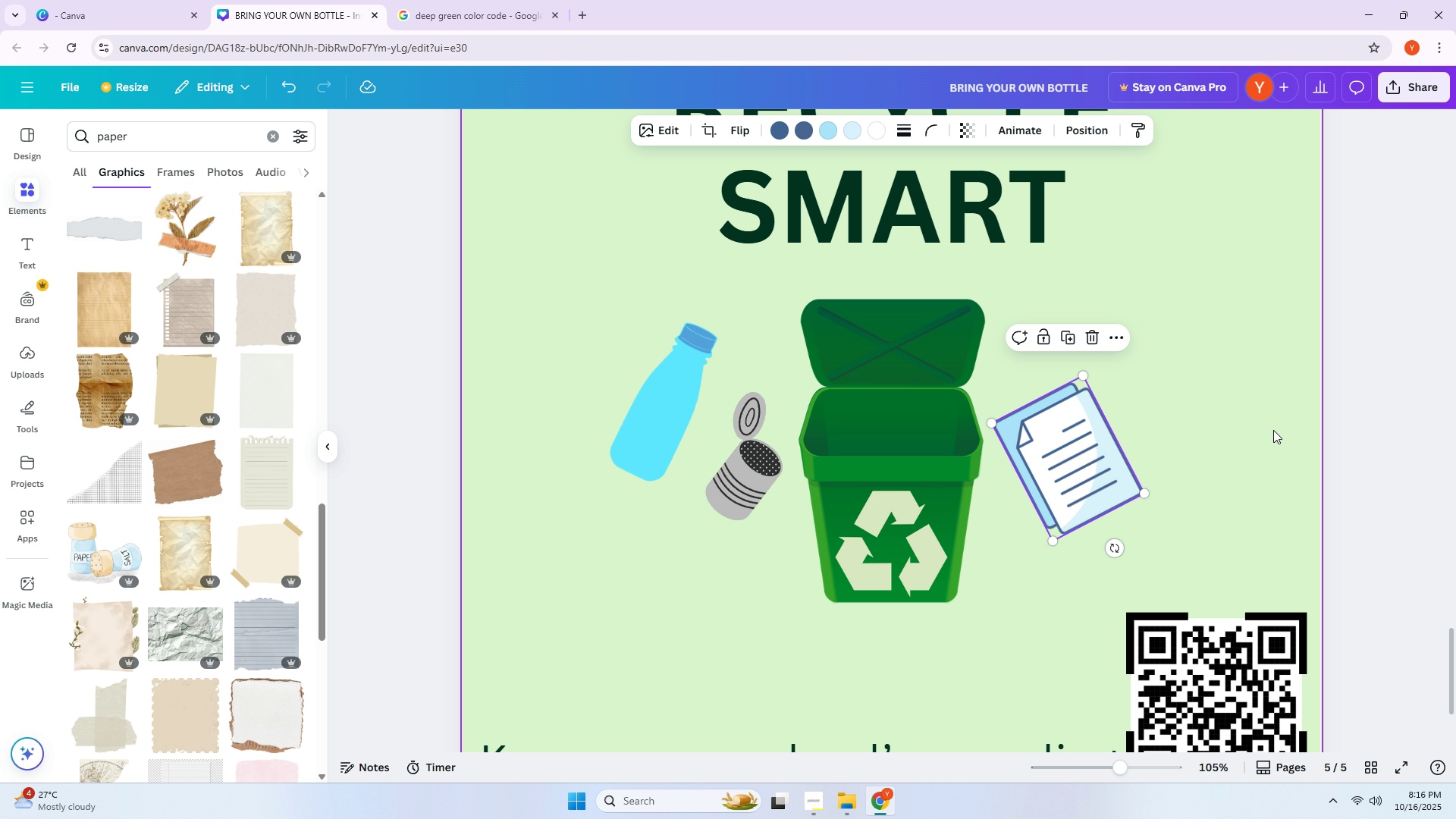 
left_click([1273, 430])
 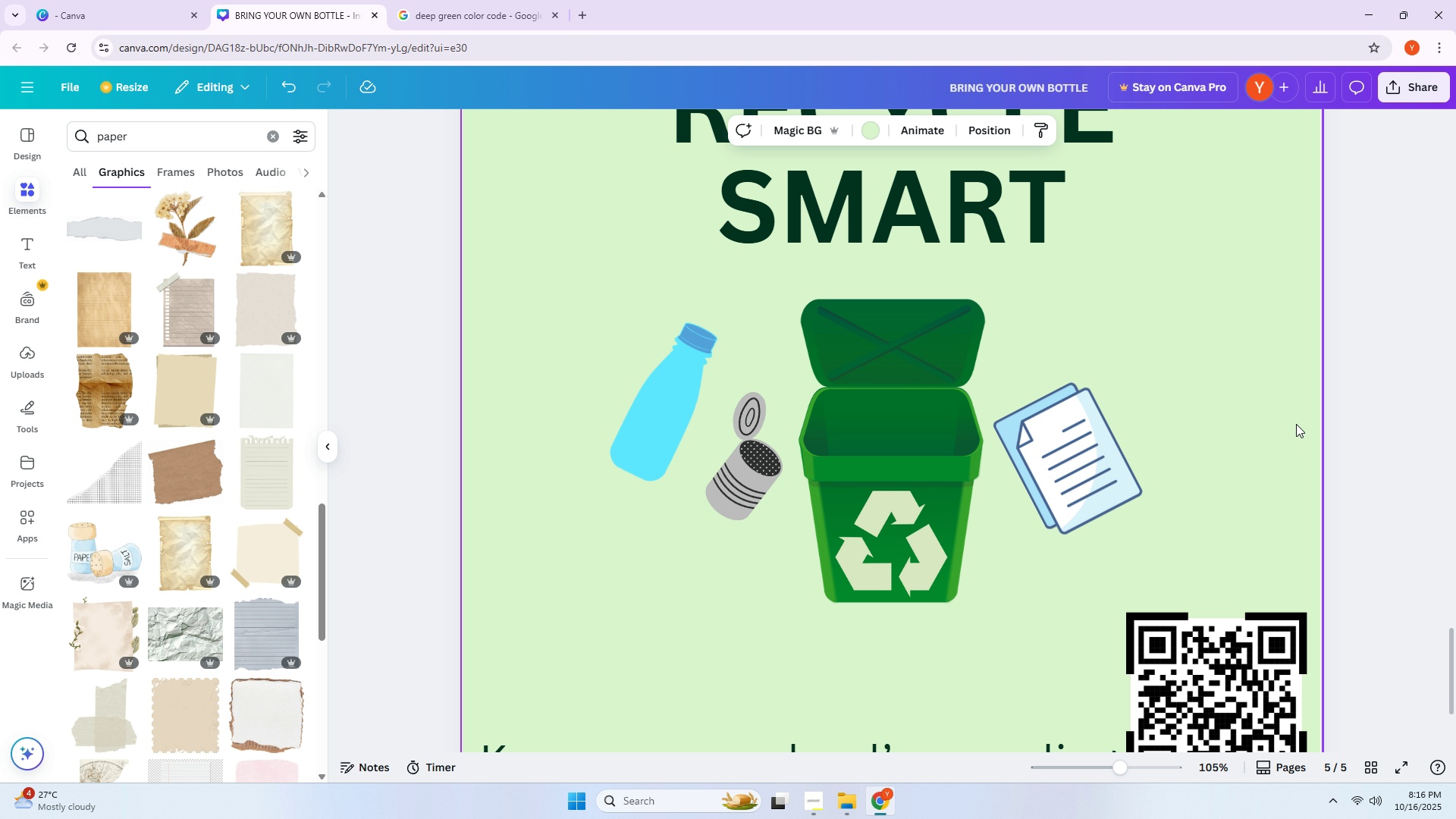 
scroll: coordinate [1211, 414], scroll_direction: down, amount: 2.0
 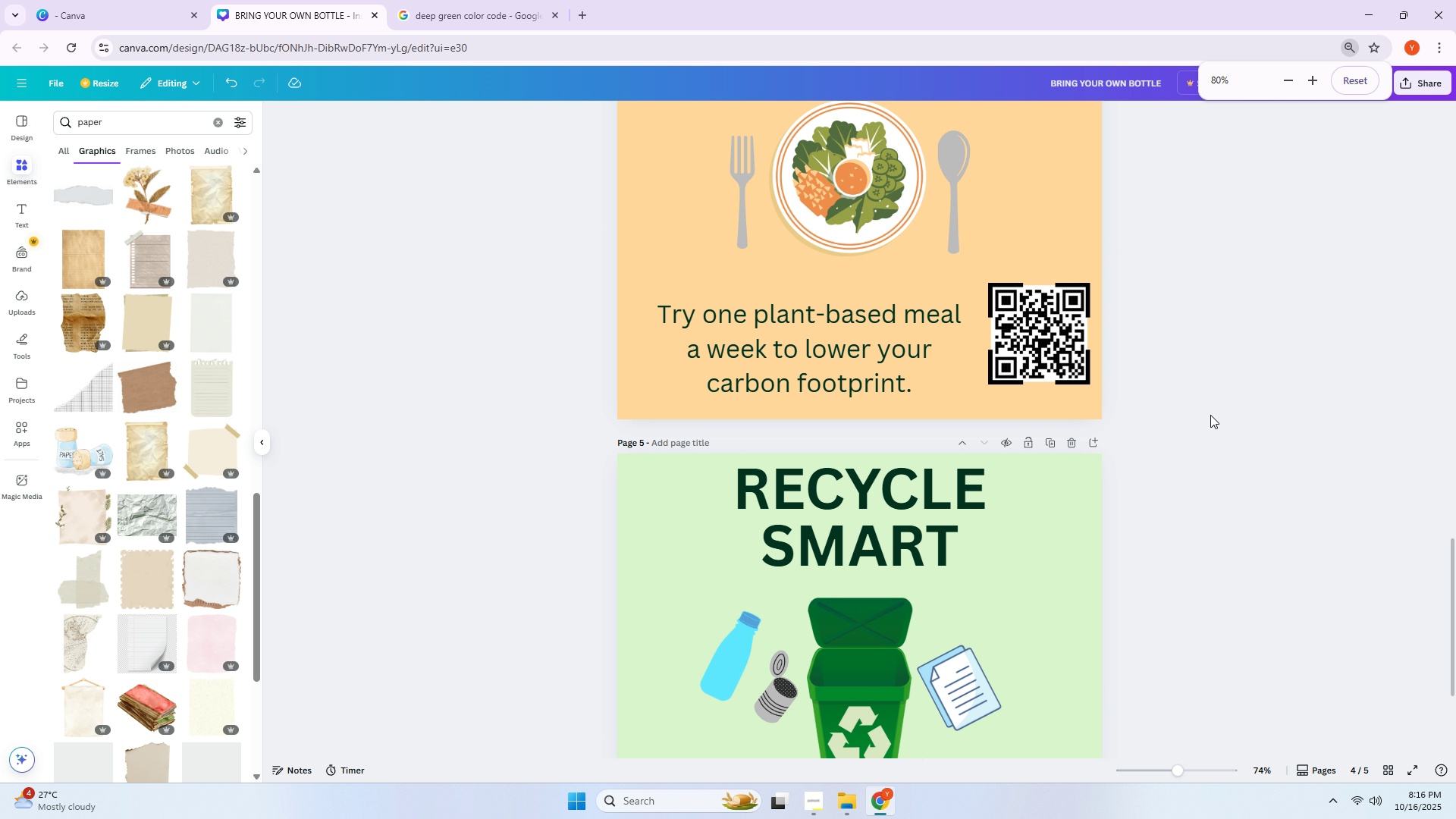 
hold_key(key=ControlLeft, duration=0.48)
 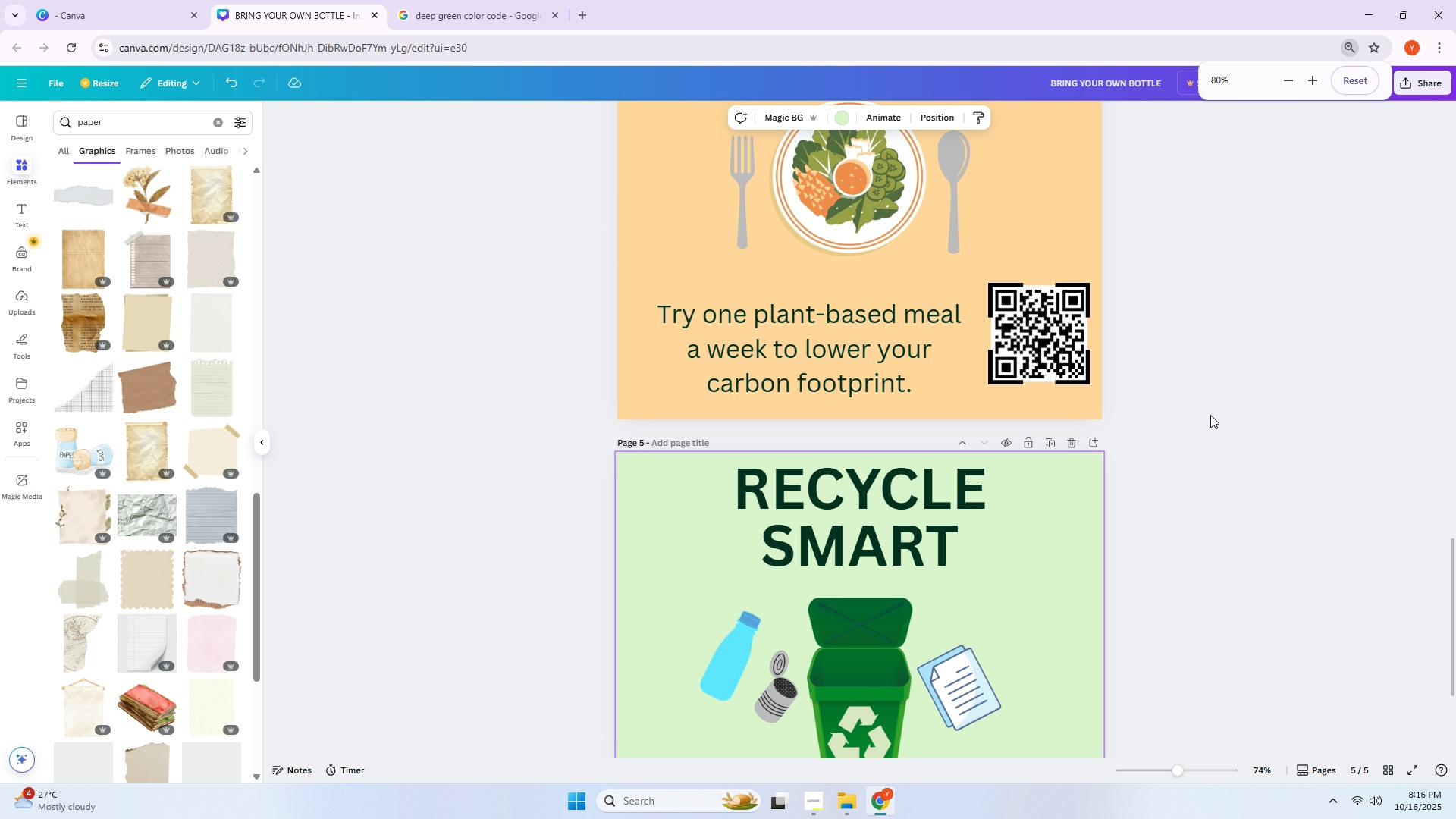 
left_click([1210, 415])
 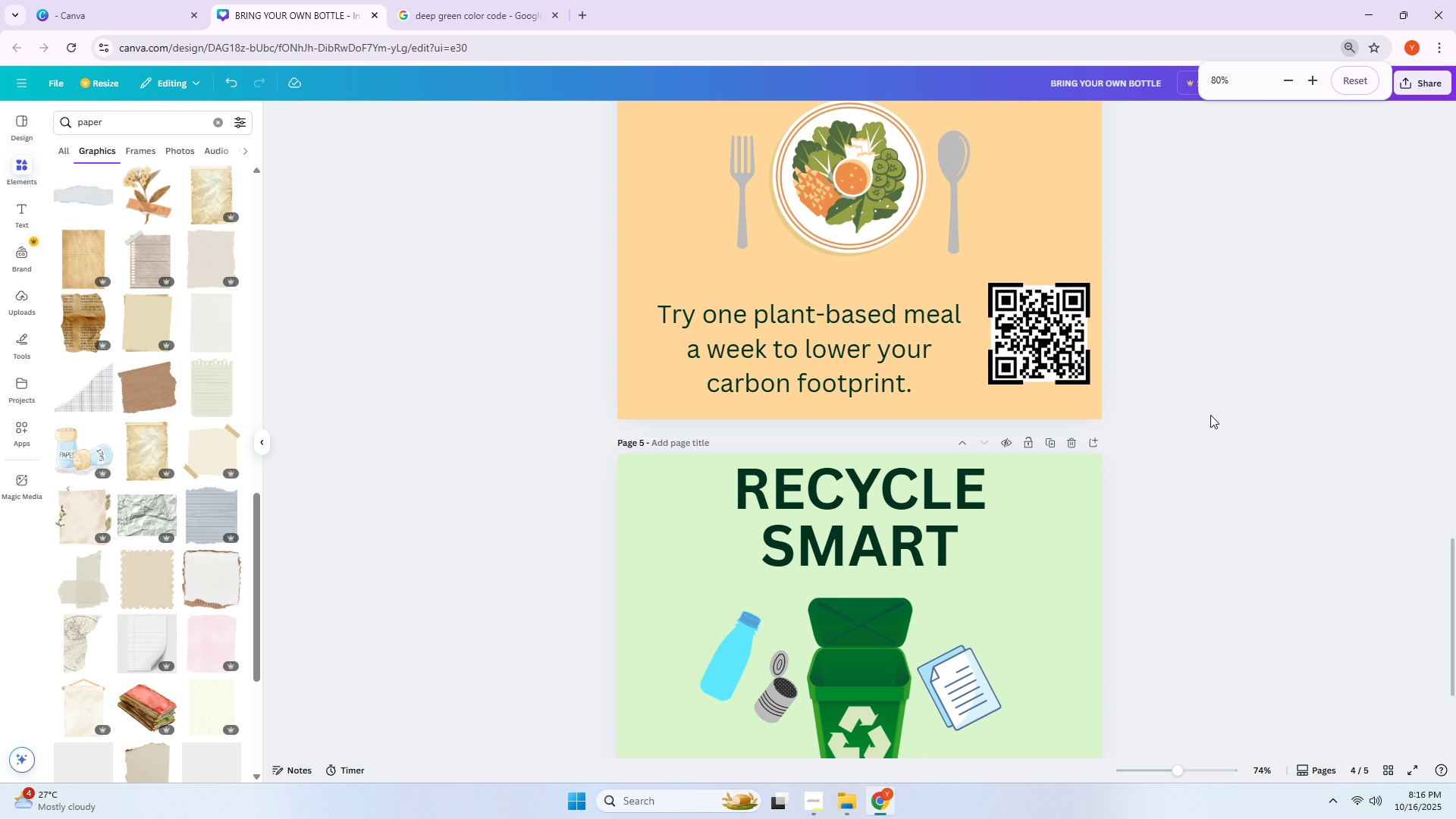 
key(Alt+AltLeft)
 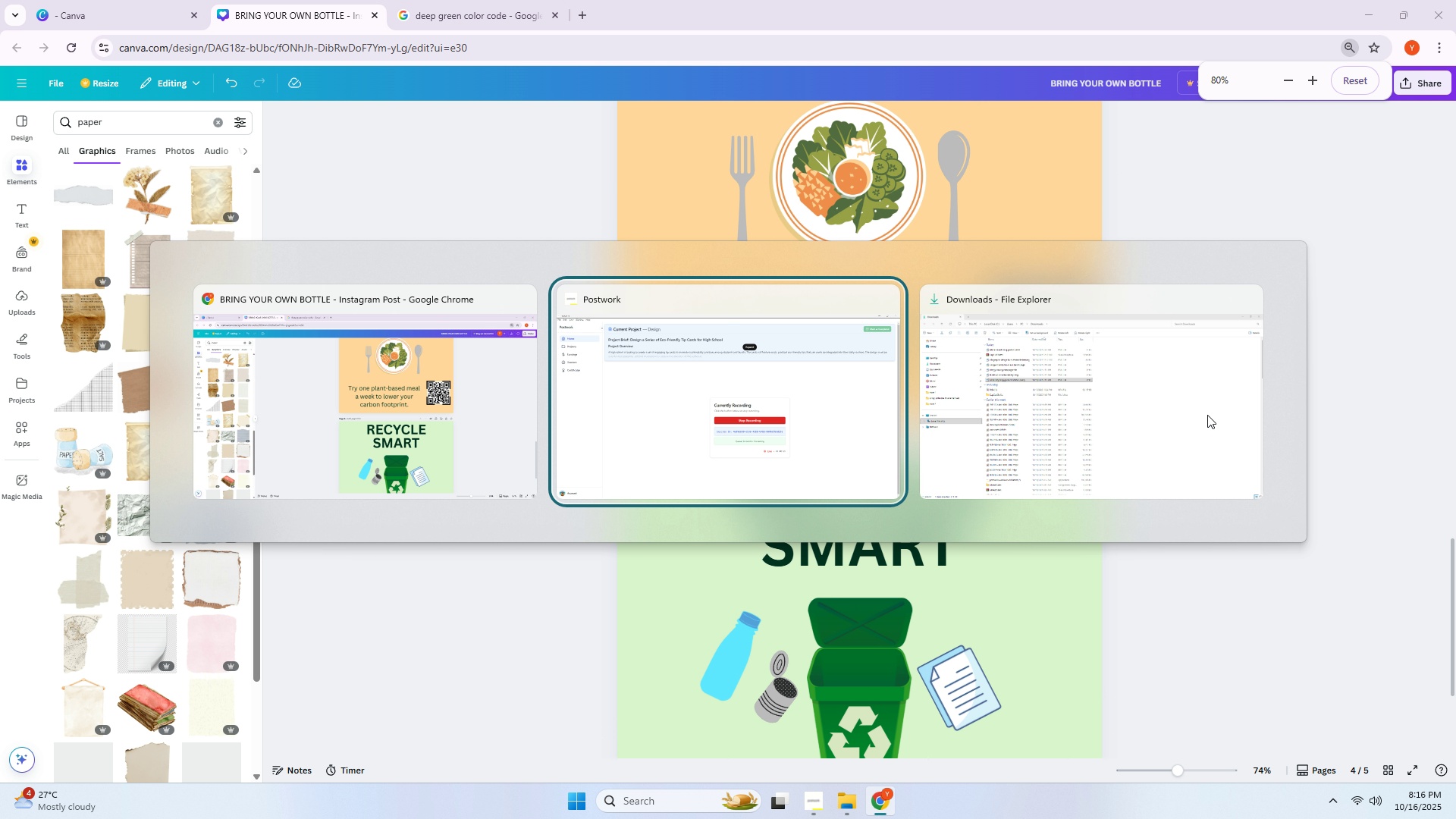 
key(Alt+Tab)